 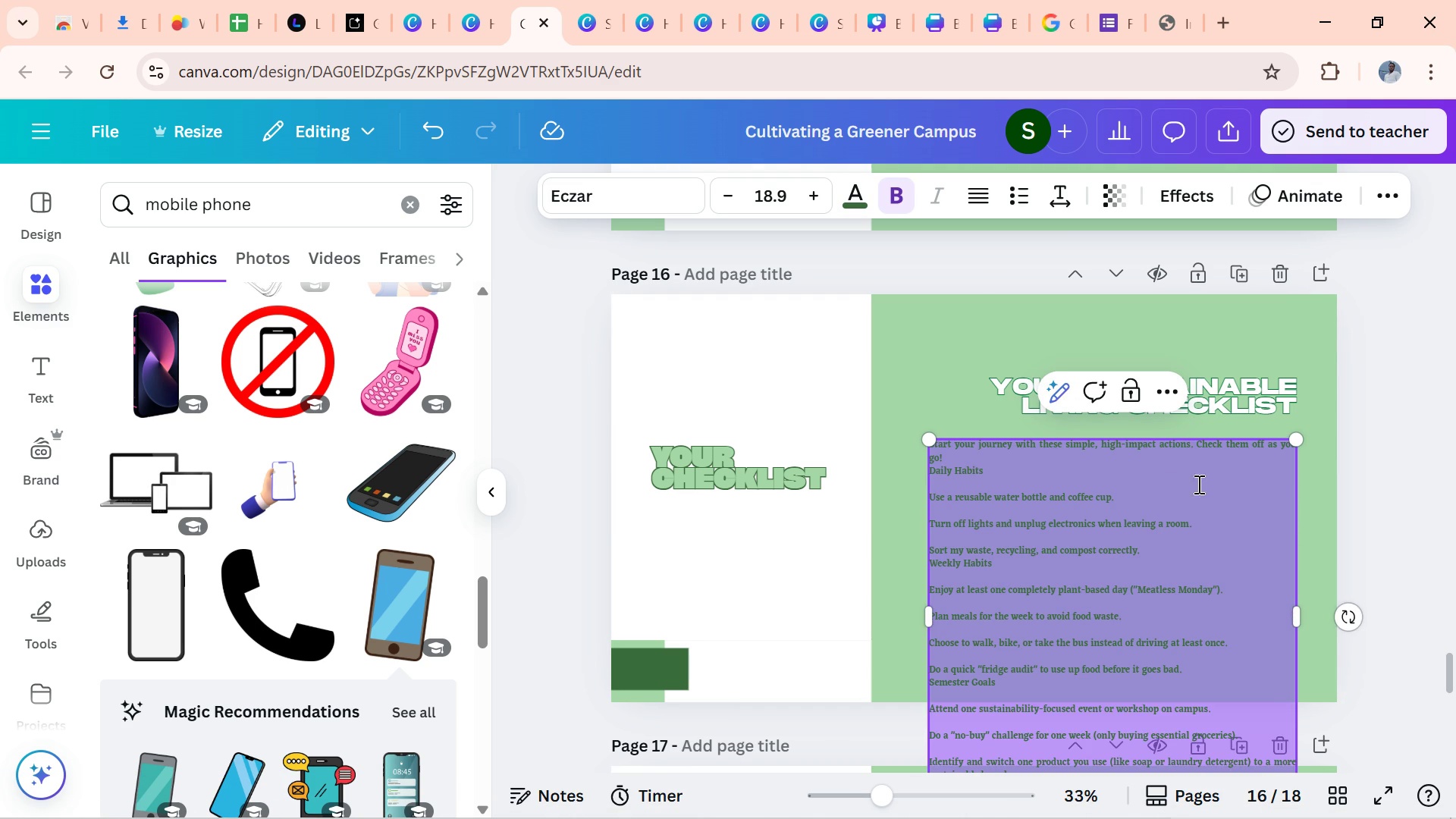 
left_click([1455, 397])
 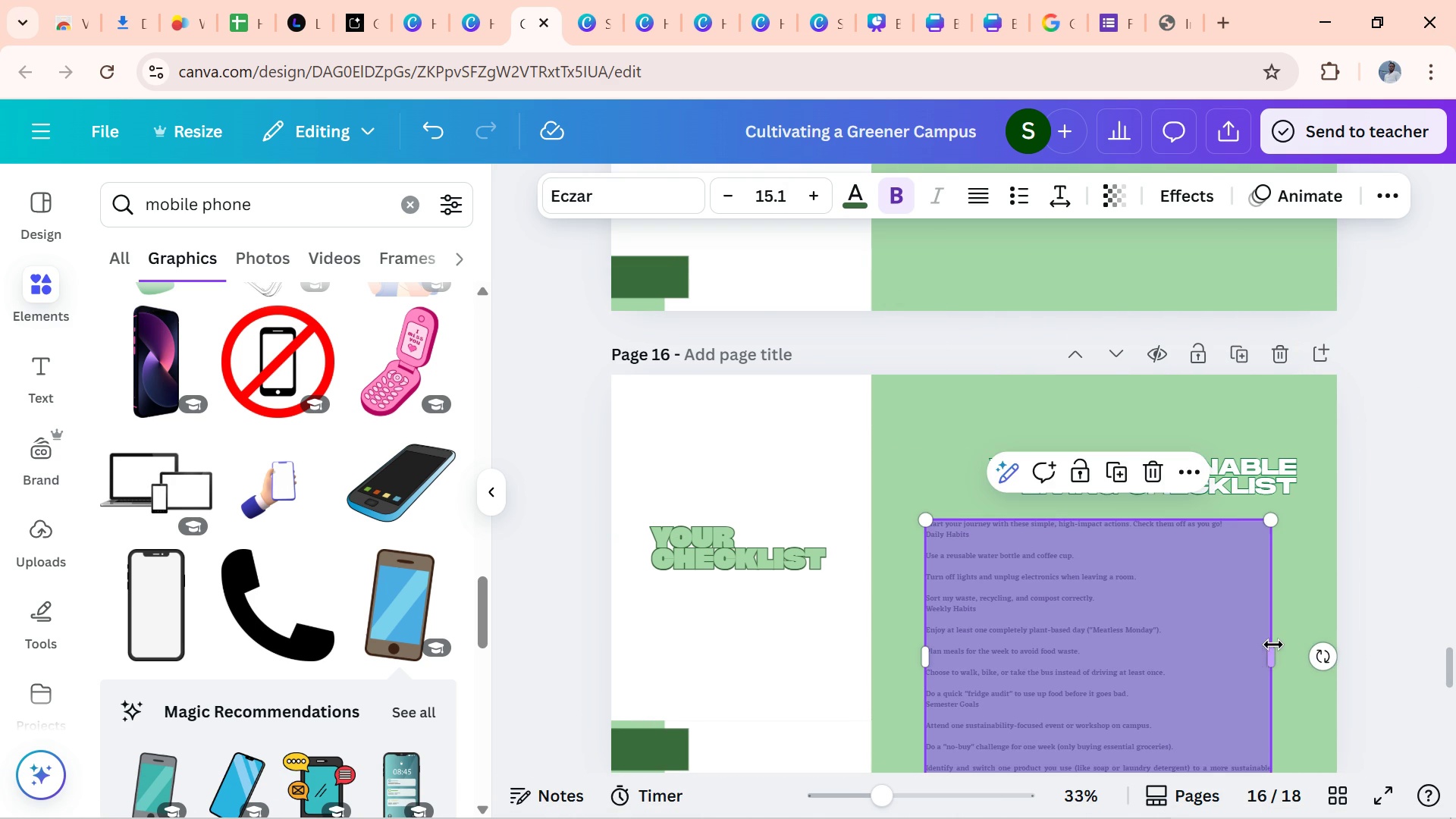 
wait(15.73)
 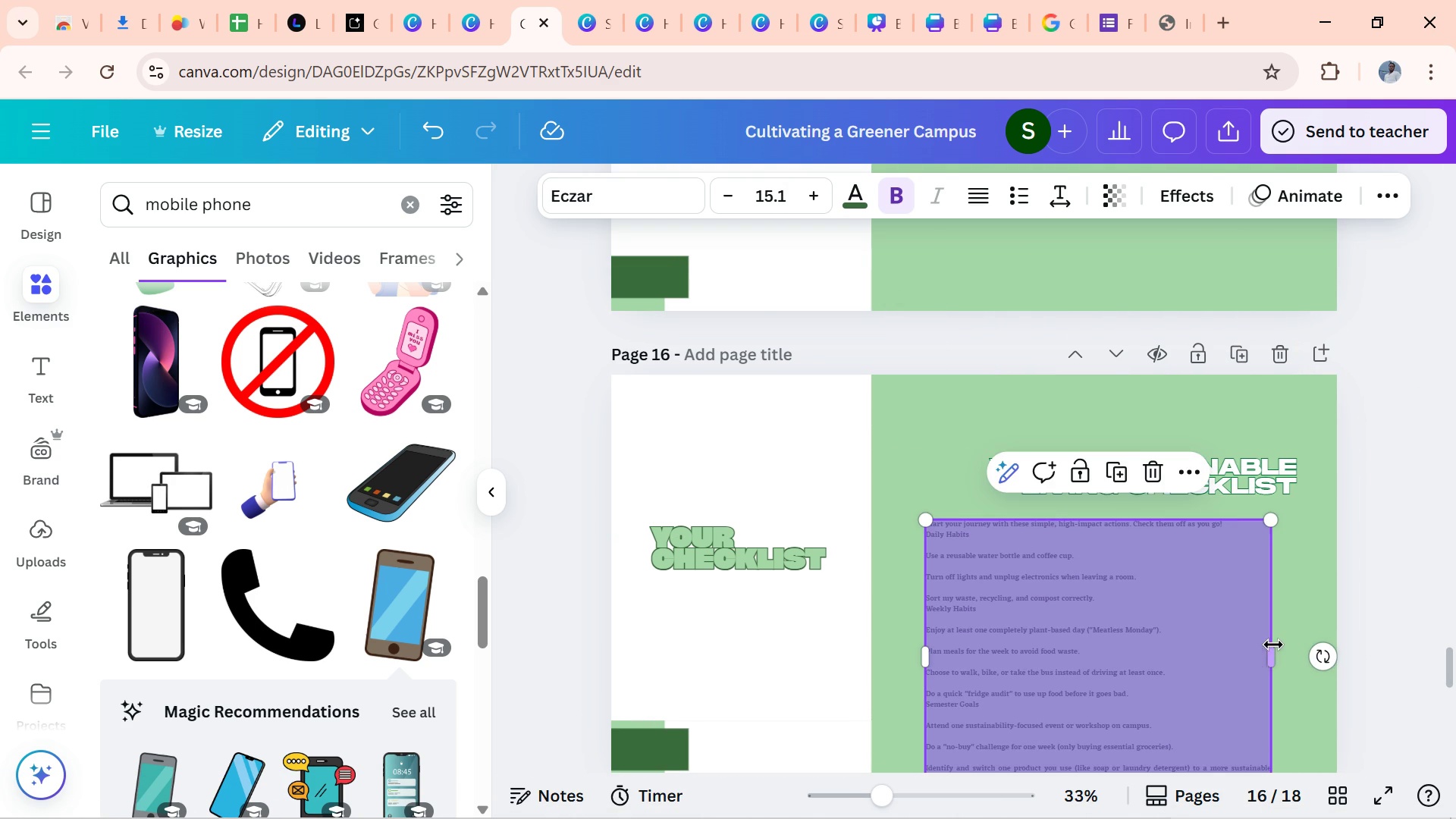 
mouse_move([1320, 497])
 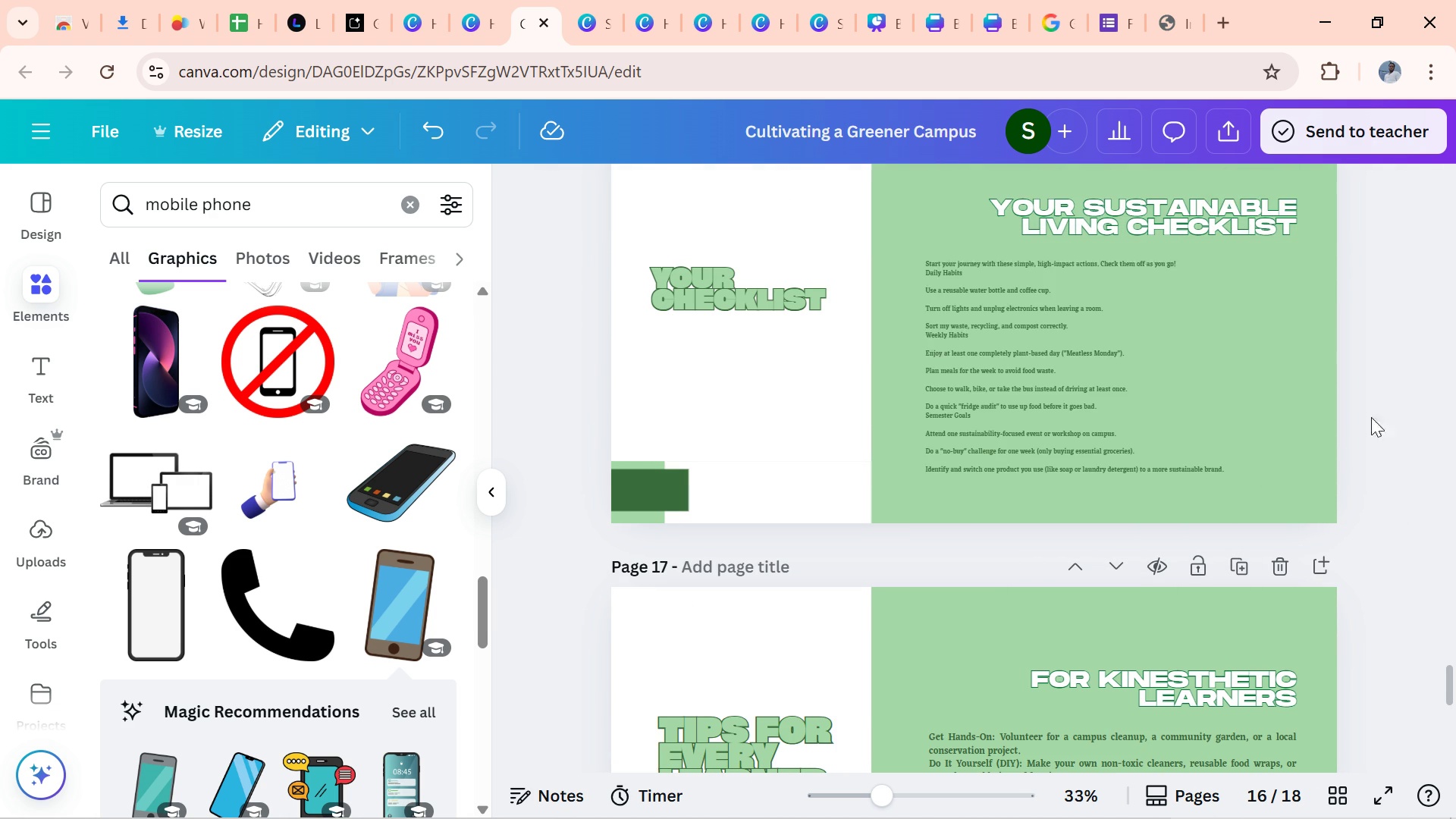 
left_click([1197, 409])
 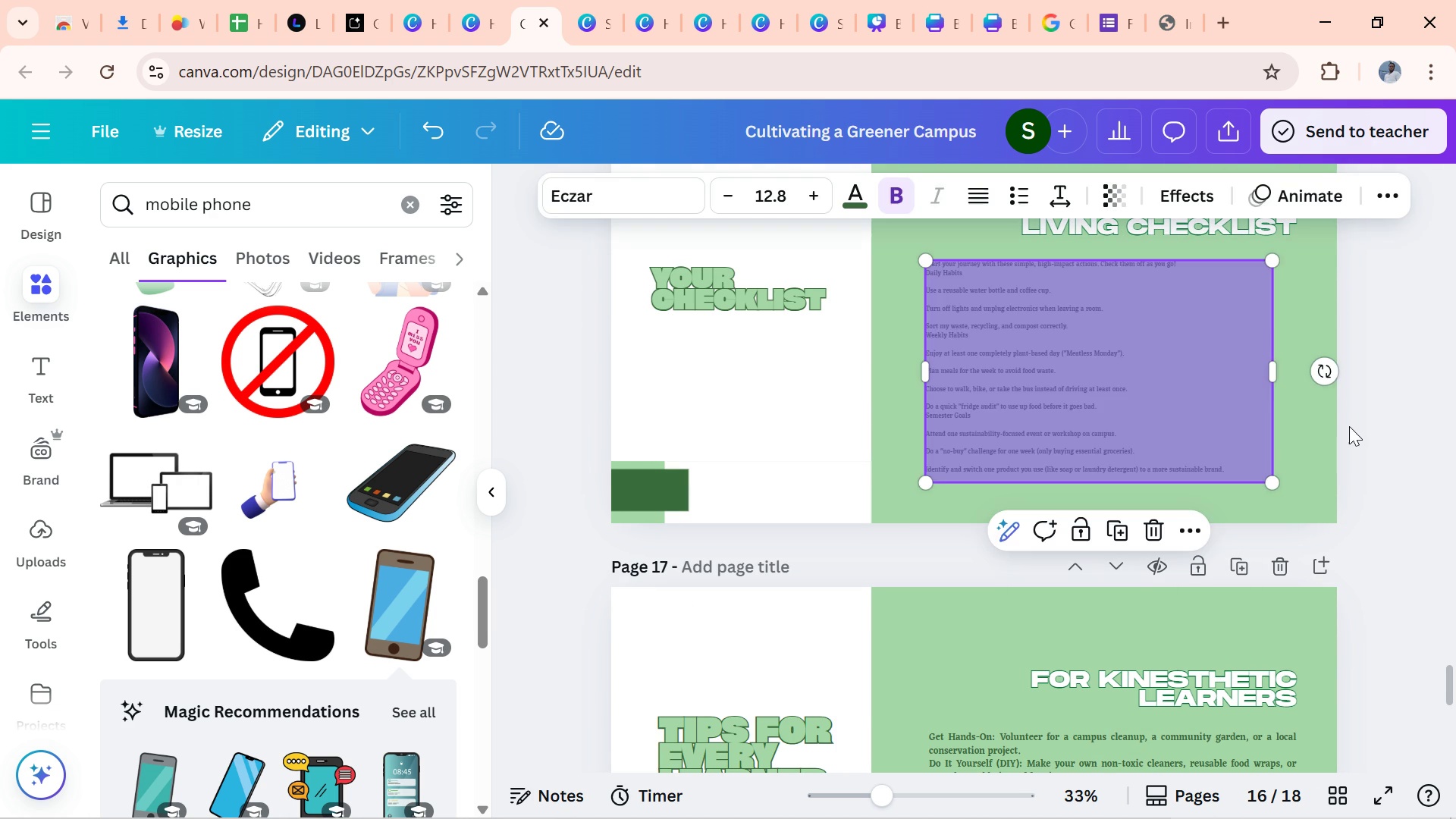 
left_click([1349, 426])
 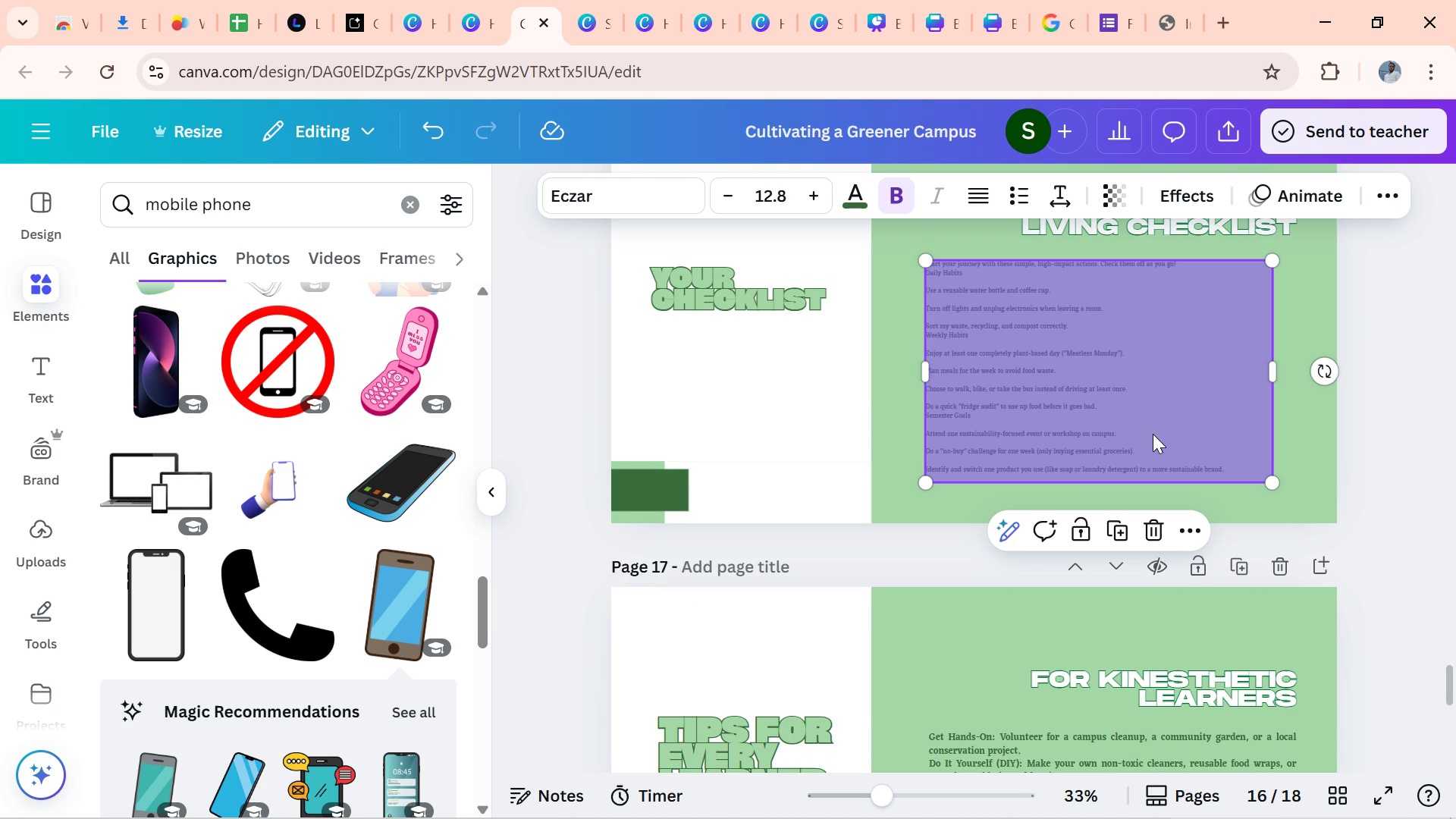 
left_click([1153, 434])
 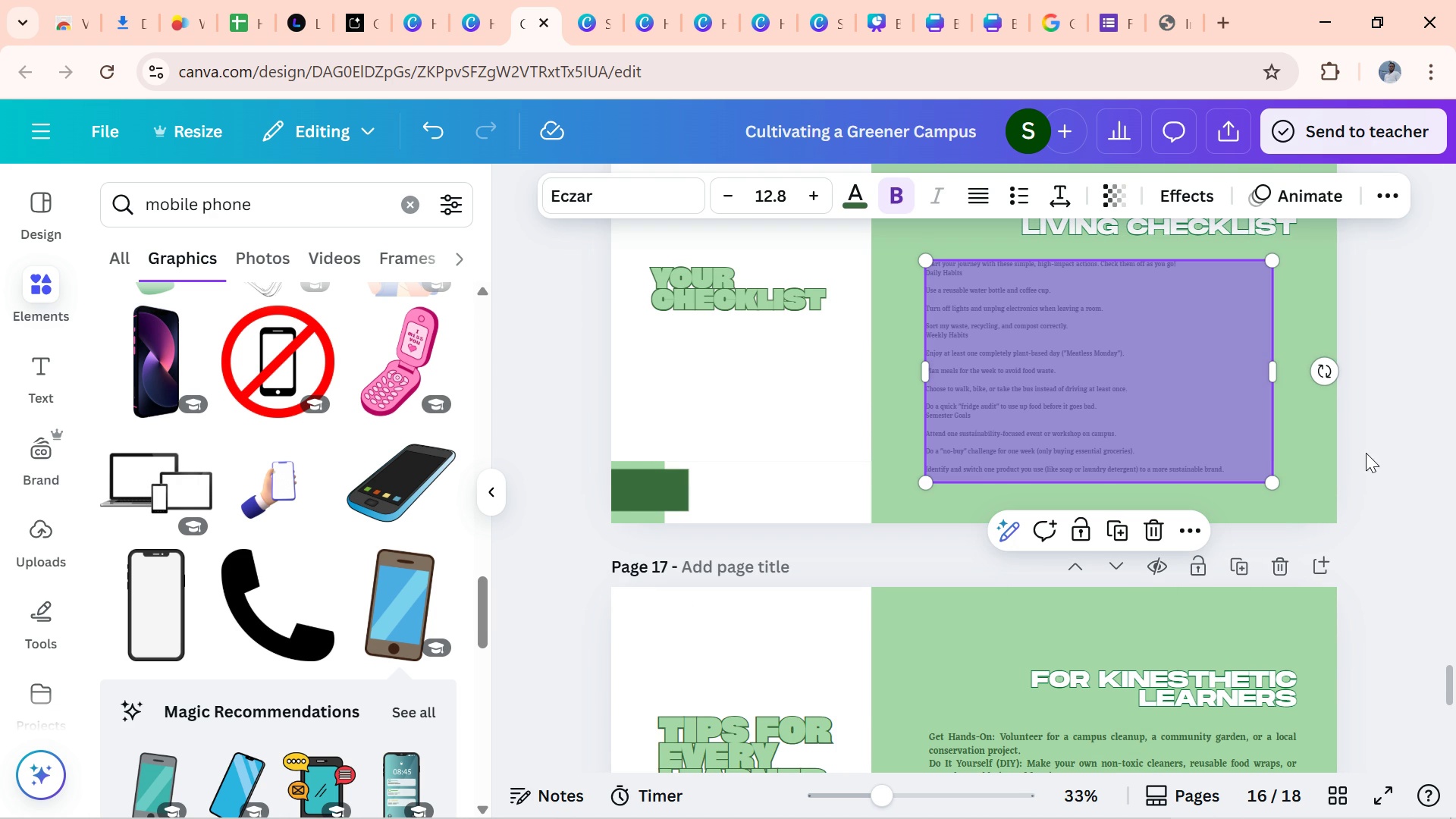 
left_click([1371, 453])
 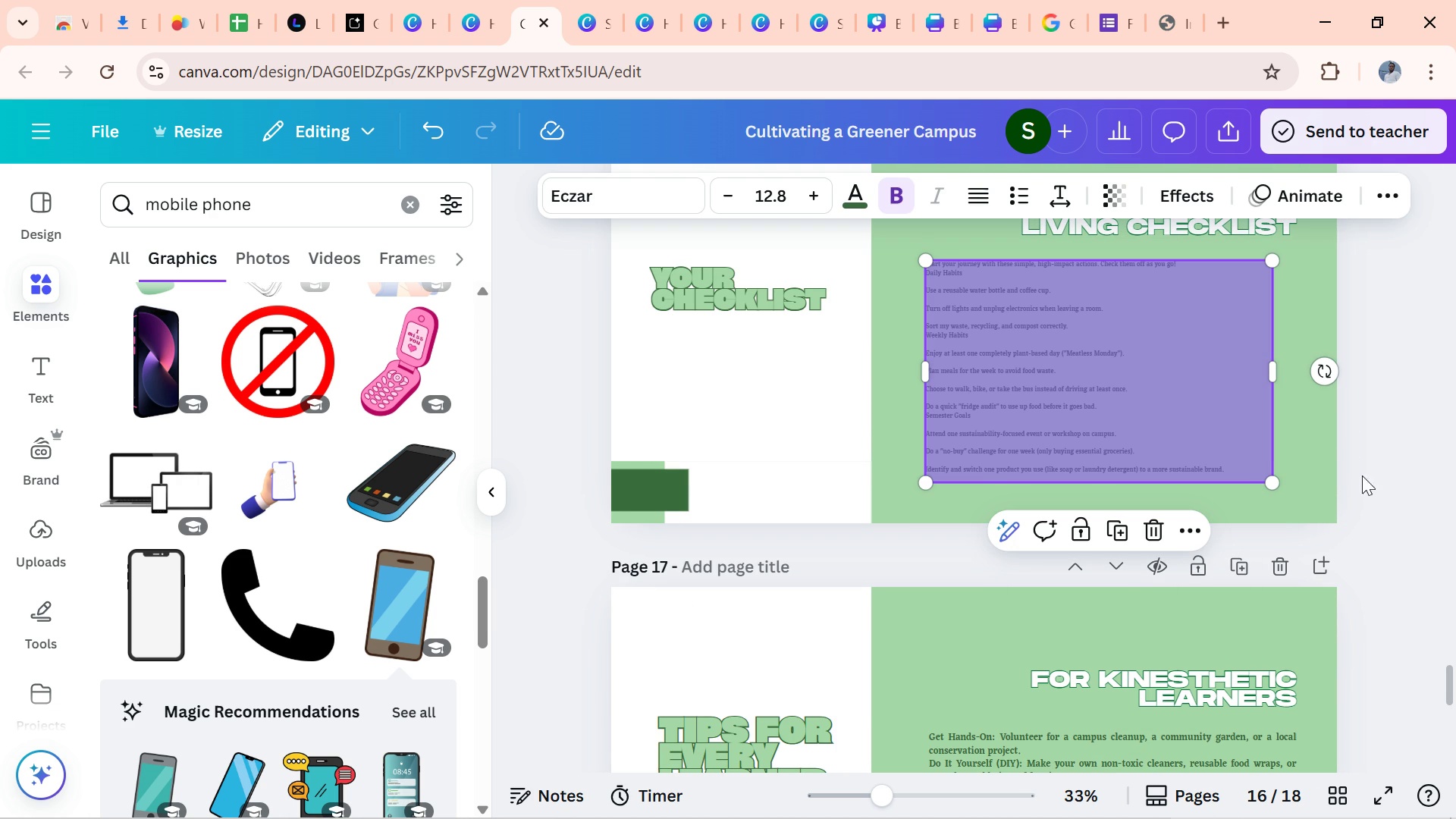 
mouse_move([1348, 460])
 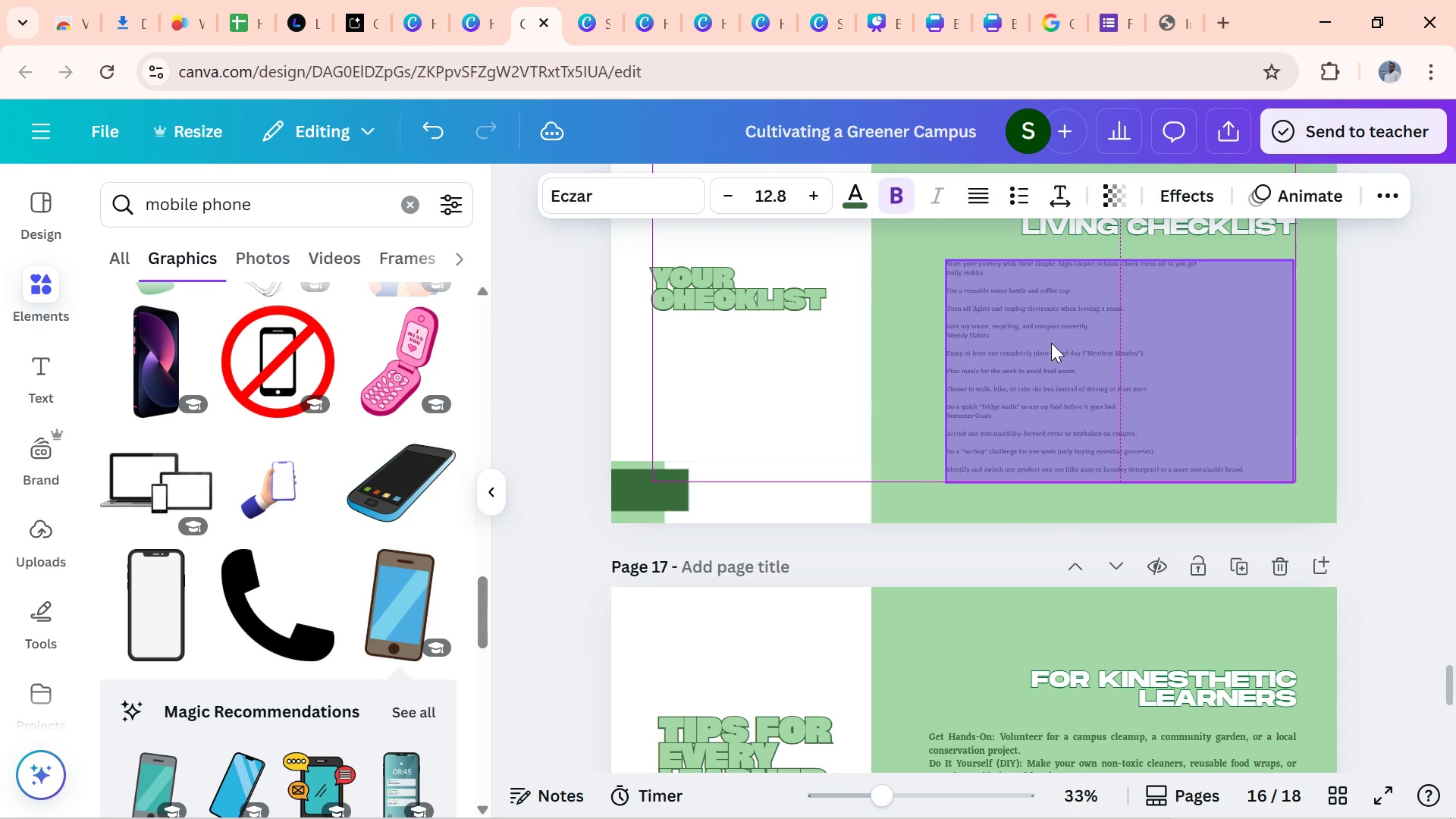 
left_click([1395, 421])
 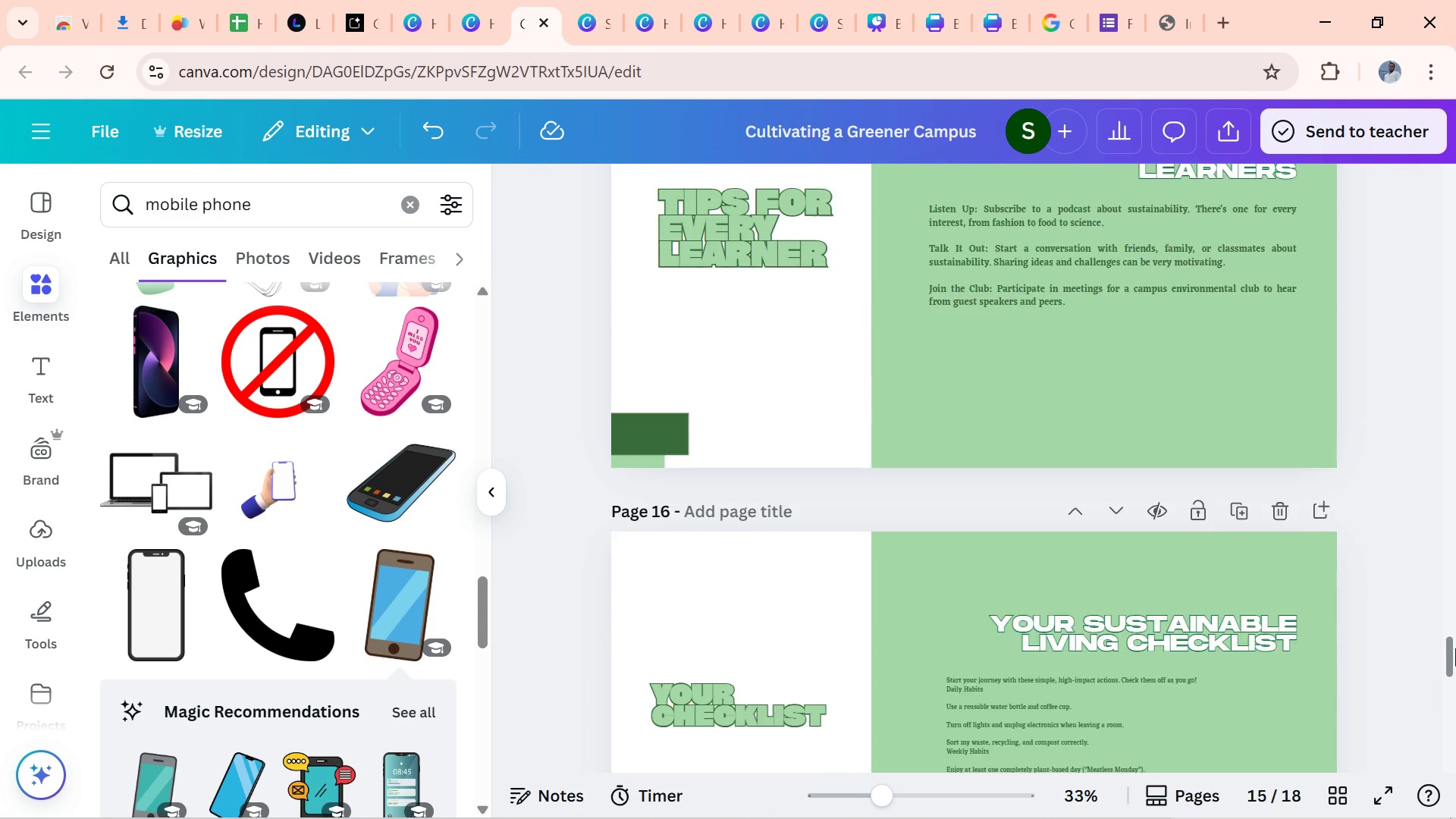 
wait(9.05)
 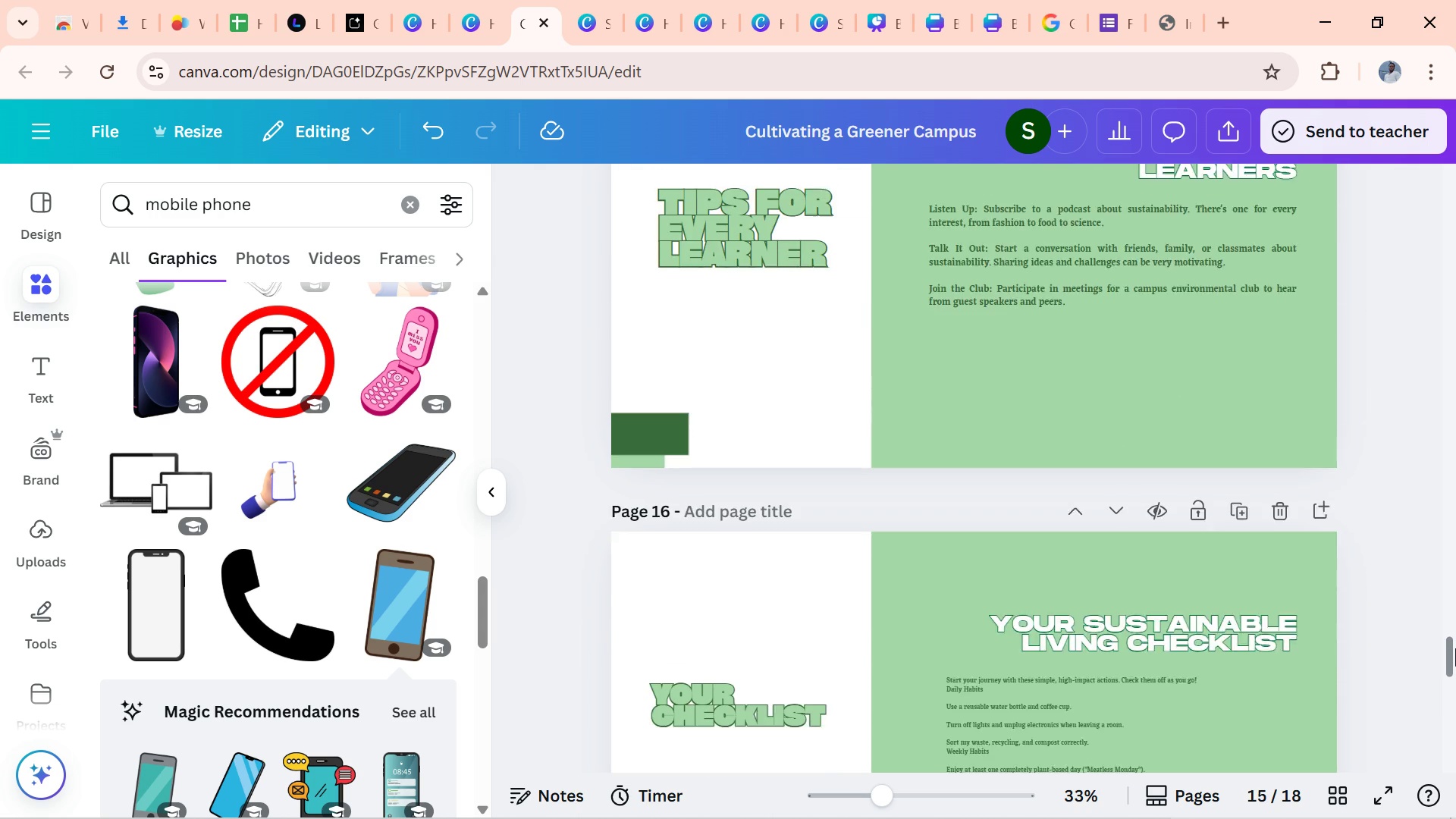 
left_click([1455, 689])
 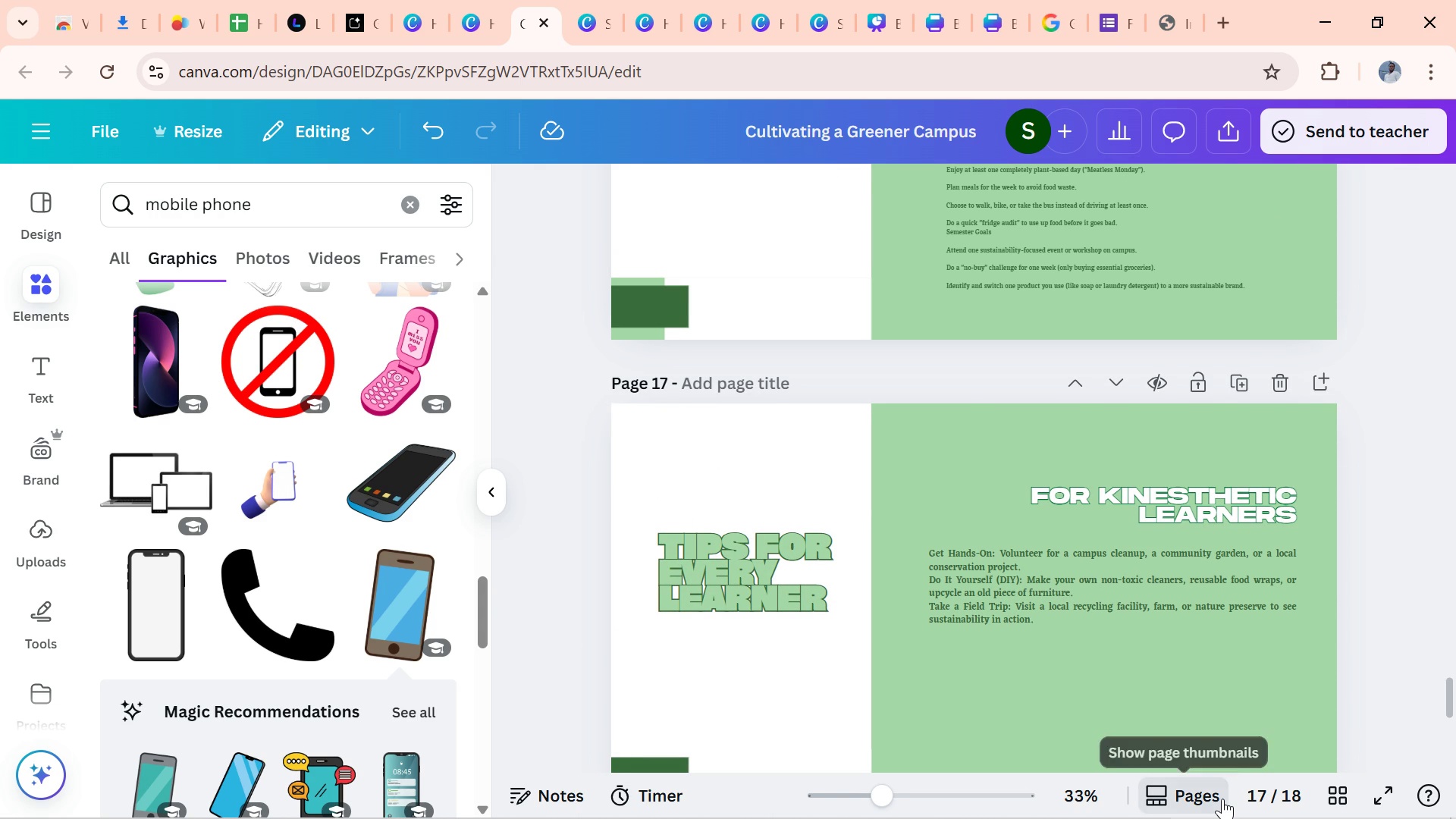 
left_click([1222, 799])
 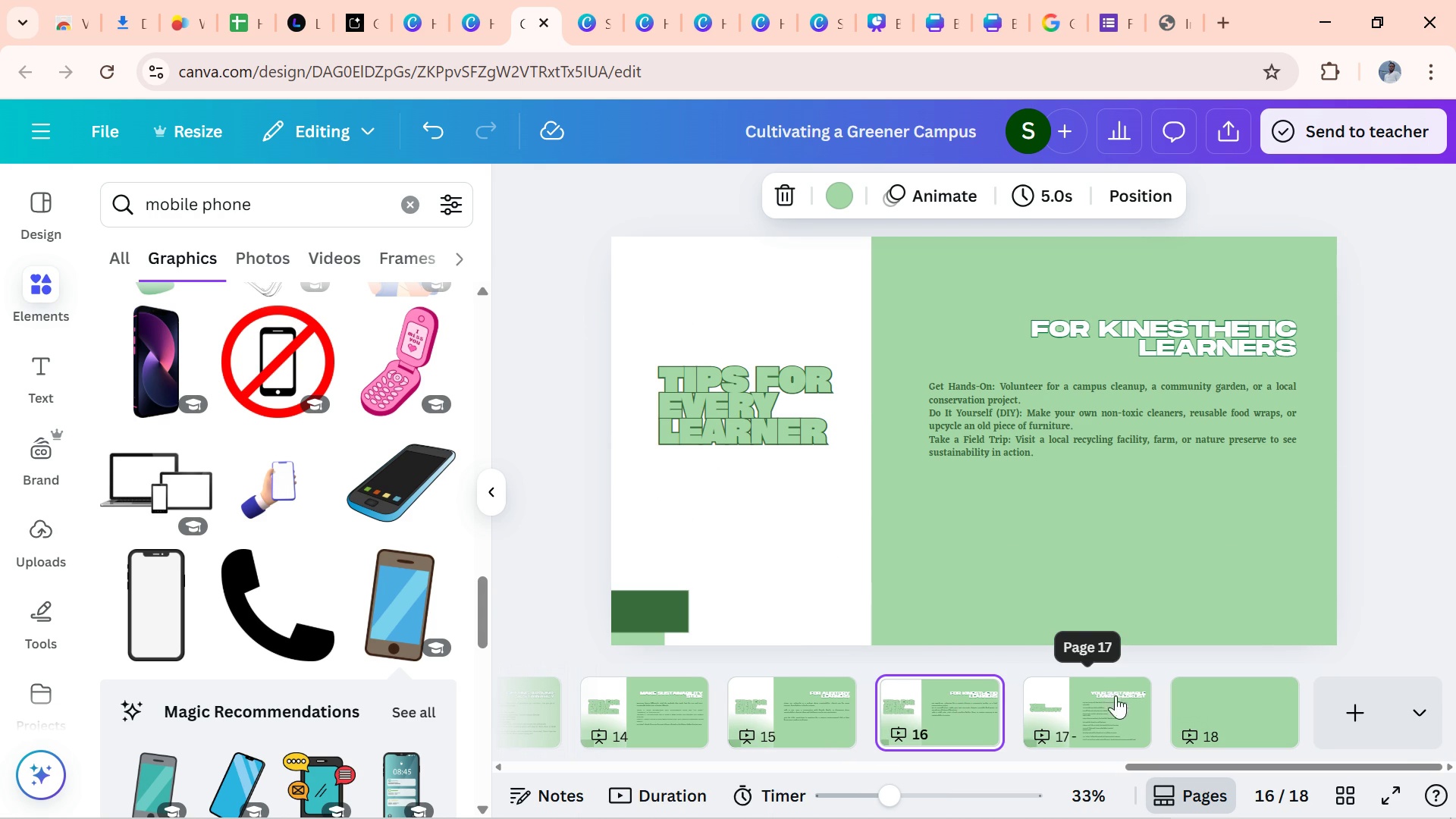 
wait(7.31)
 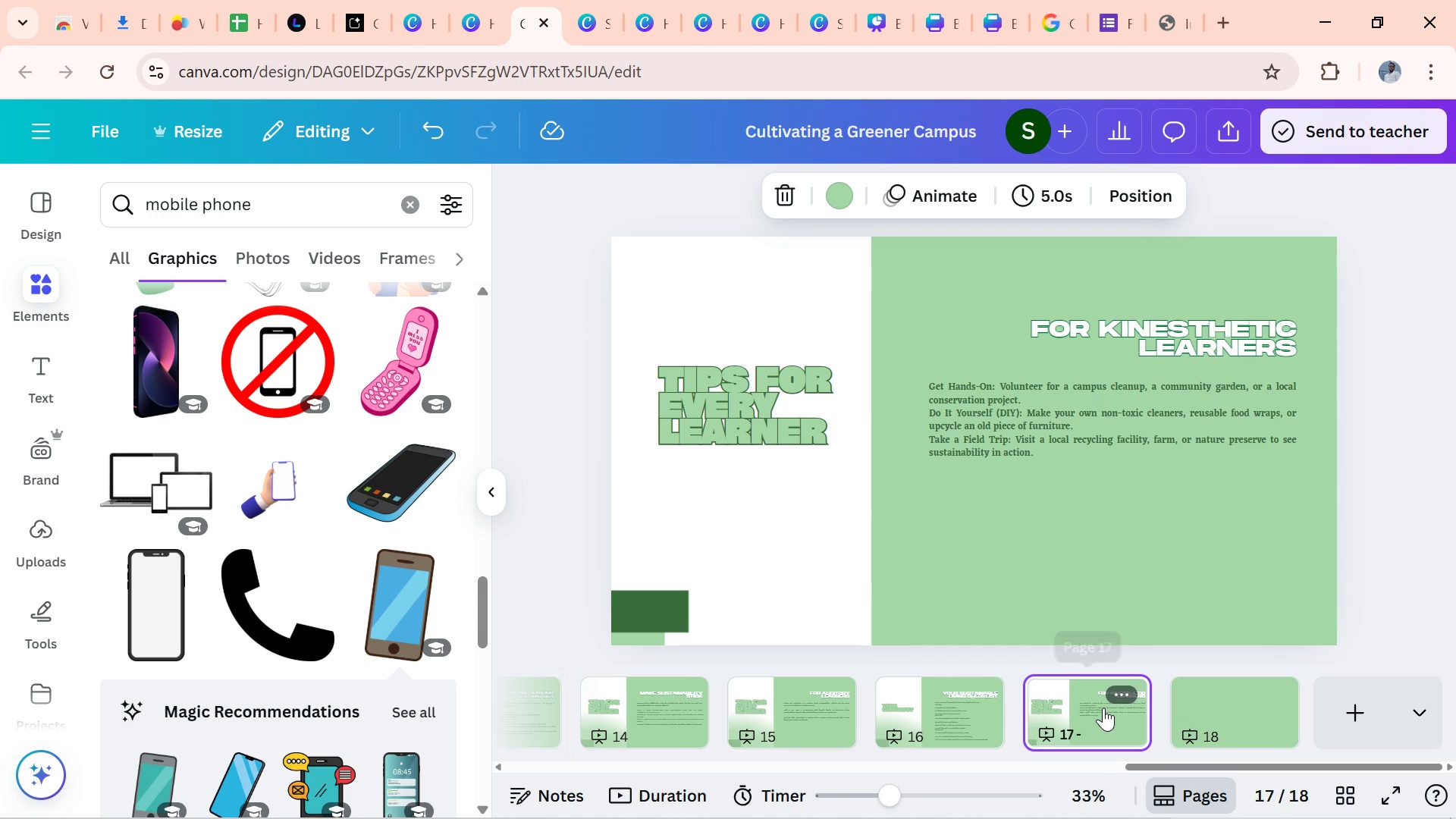 
left_click([911, 710])
 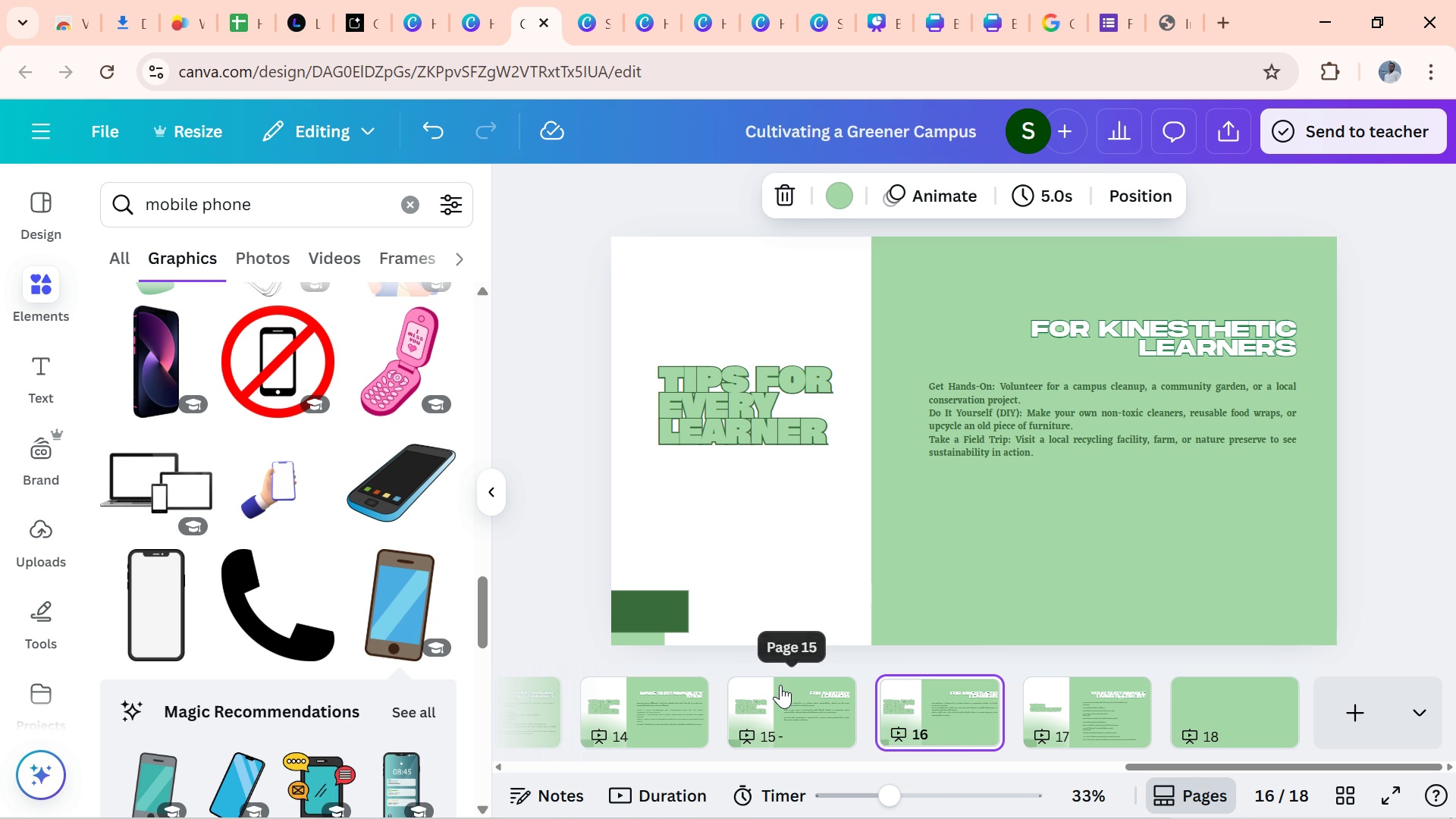 
left_click([780, 685])
 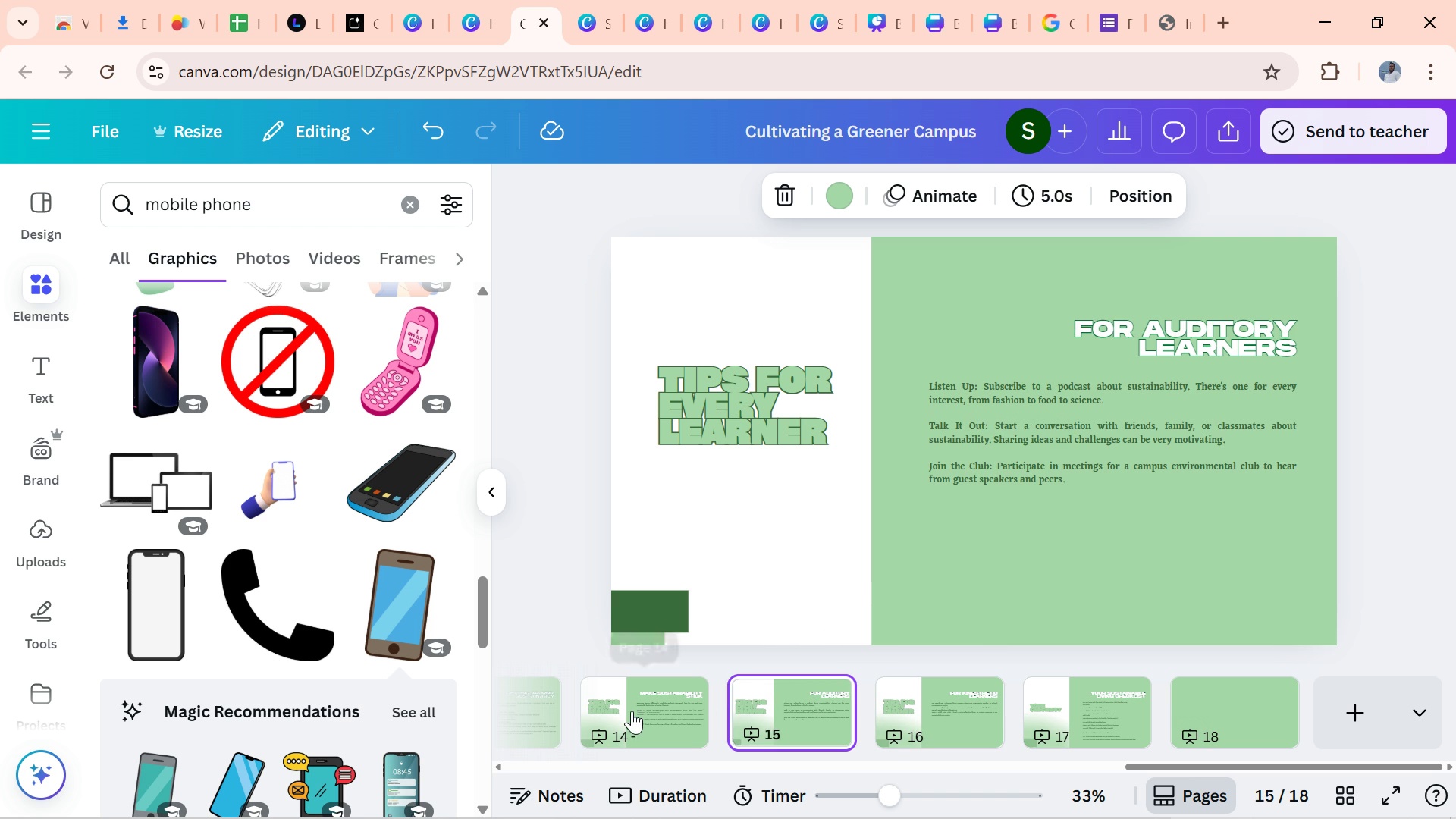 
left_click([632, 711])
 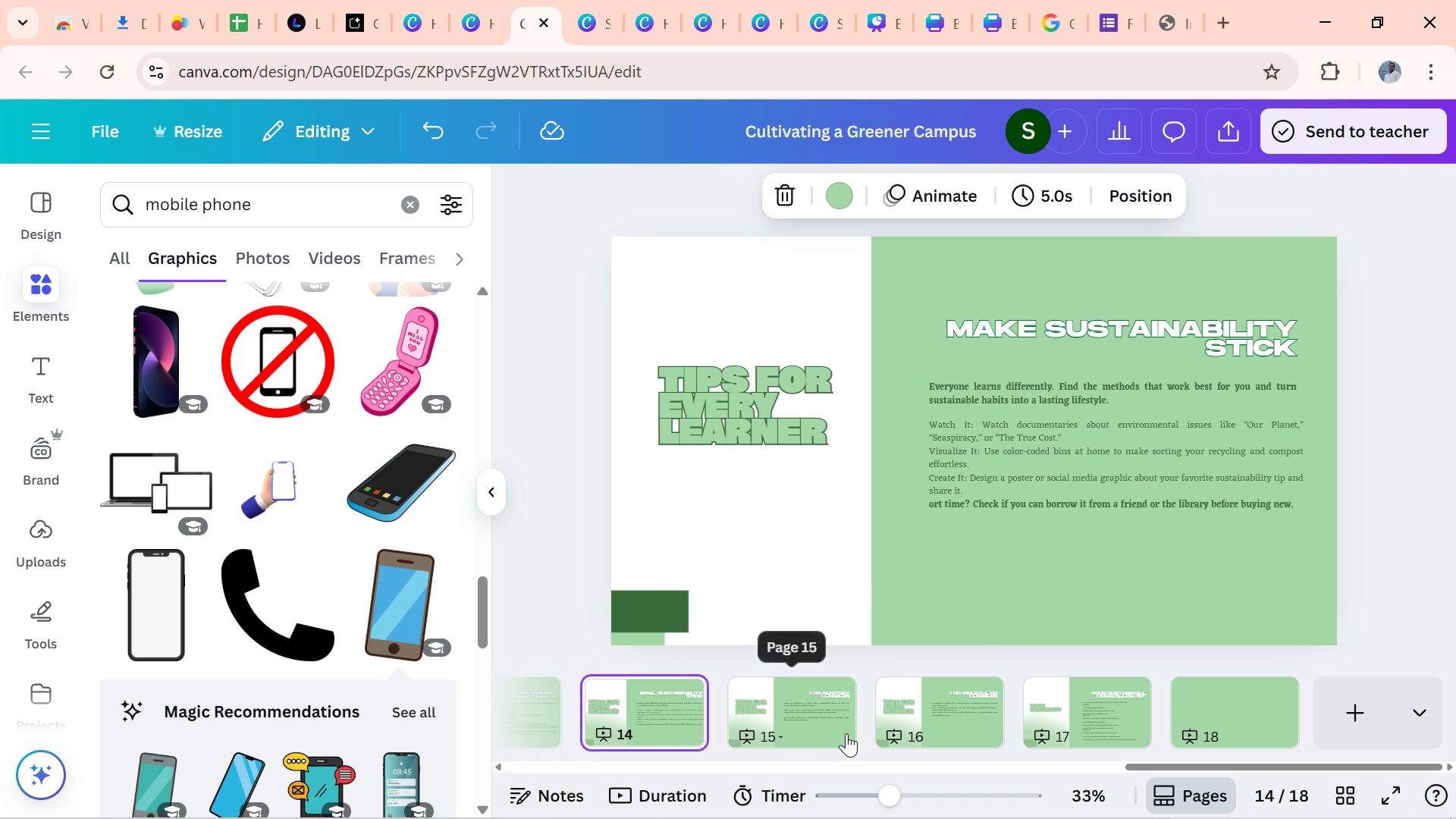 
left_click([846, 733])
 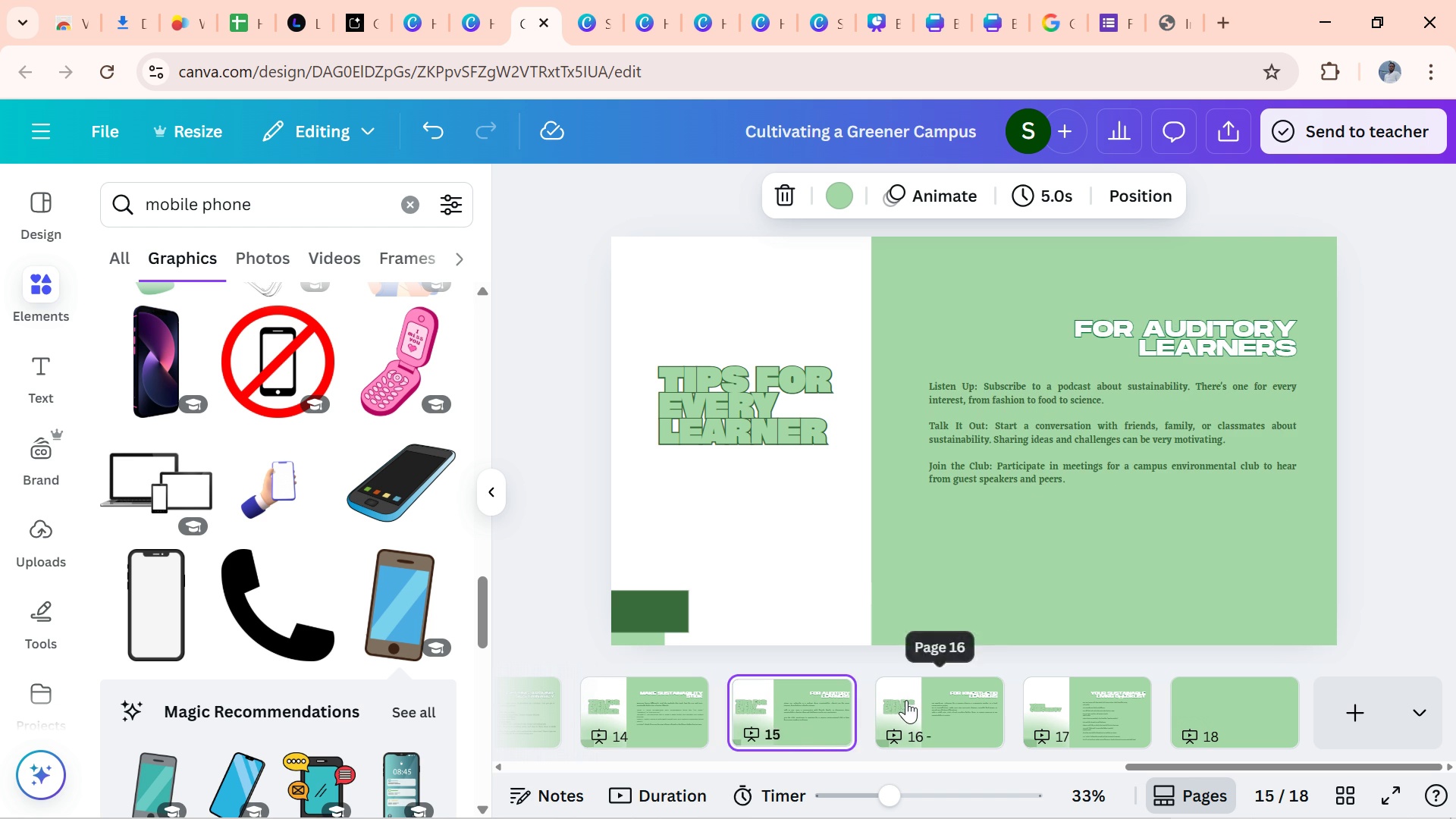 
left_click([906, 700])
 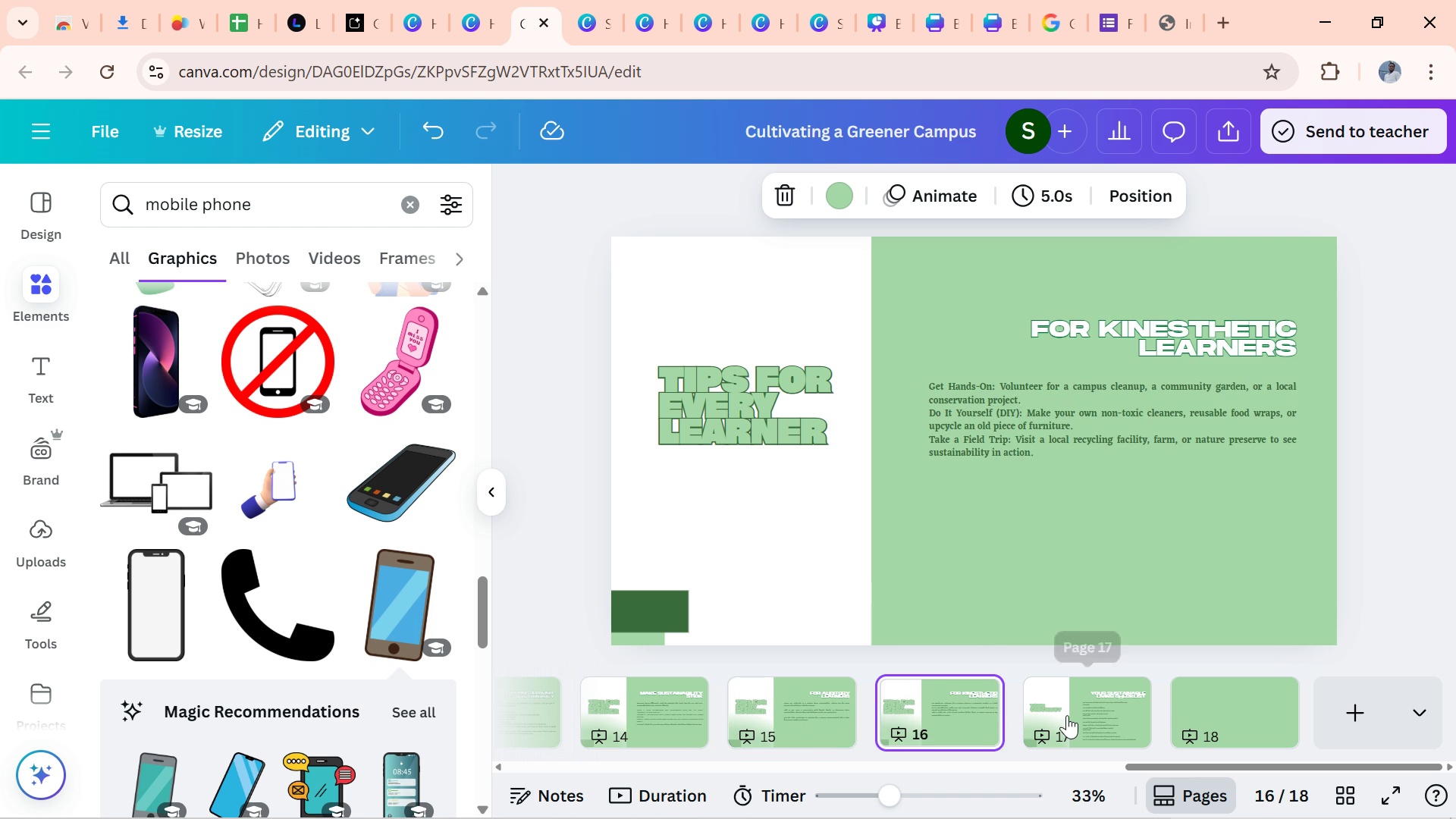 
left_click([1068, 715])
 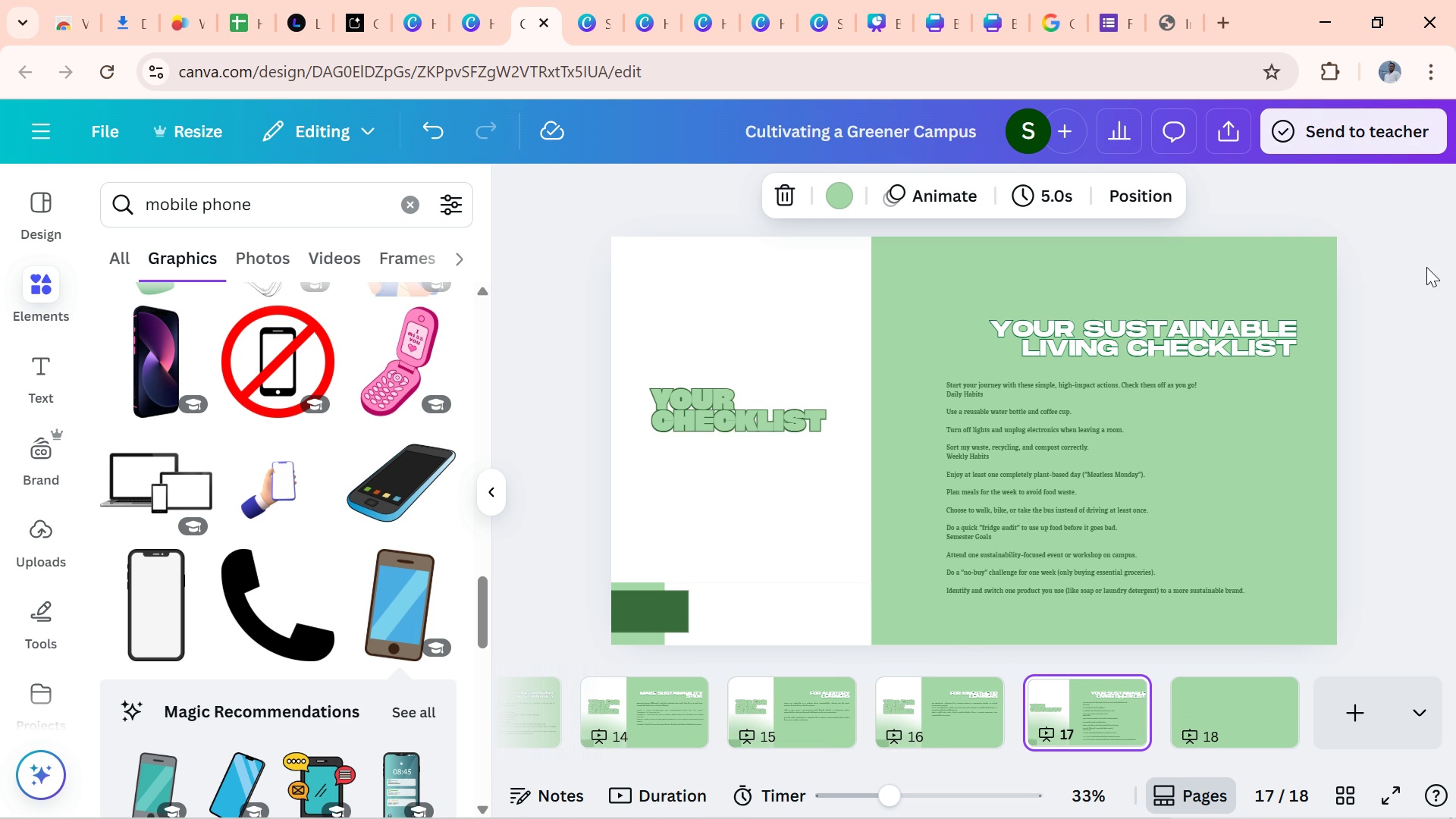 
wait(14.66)
 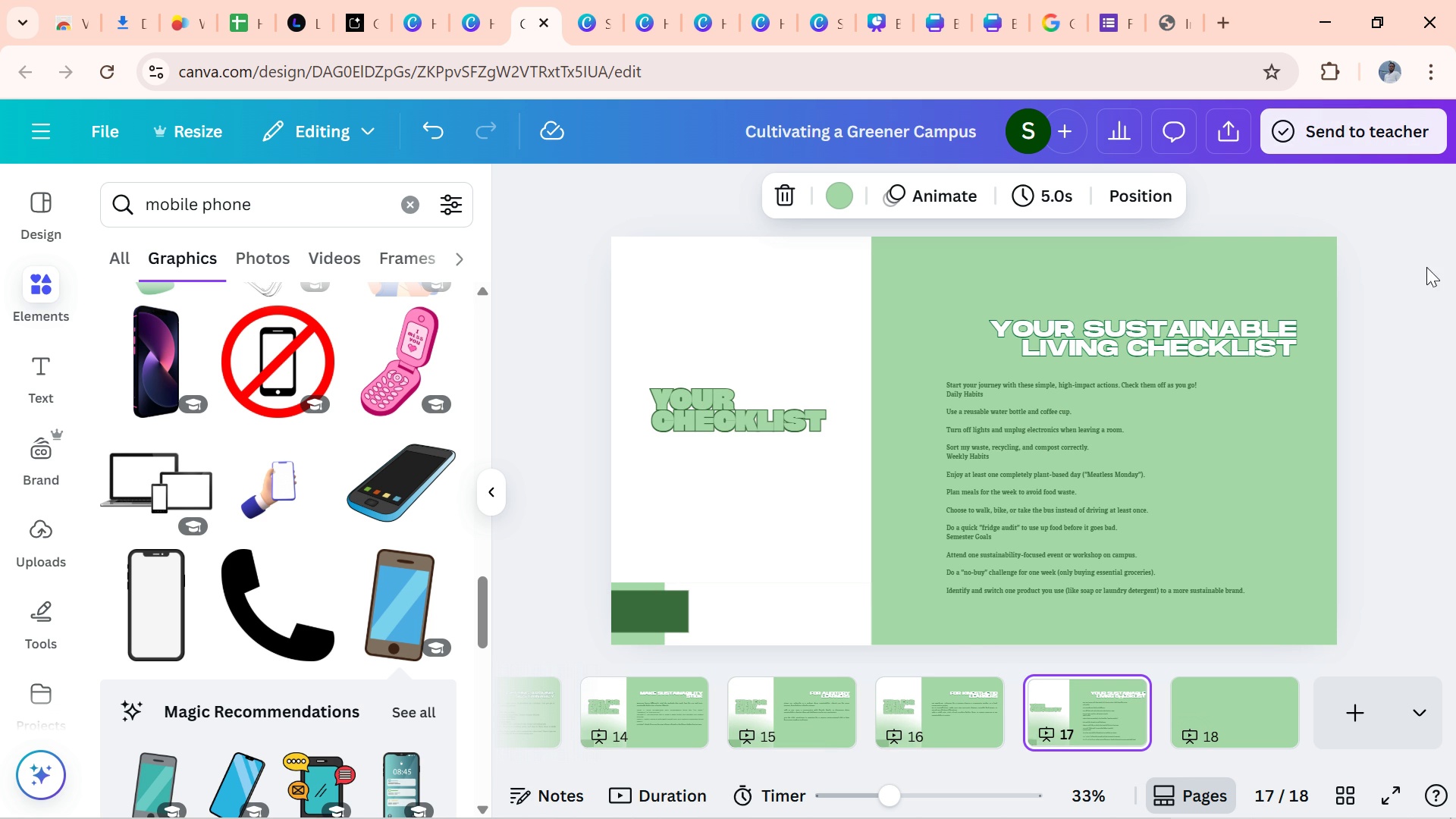 
left_click([1203, 518])
 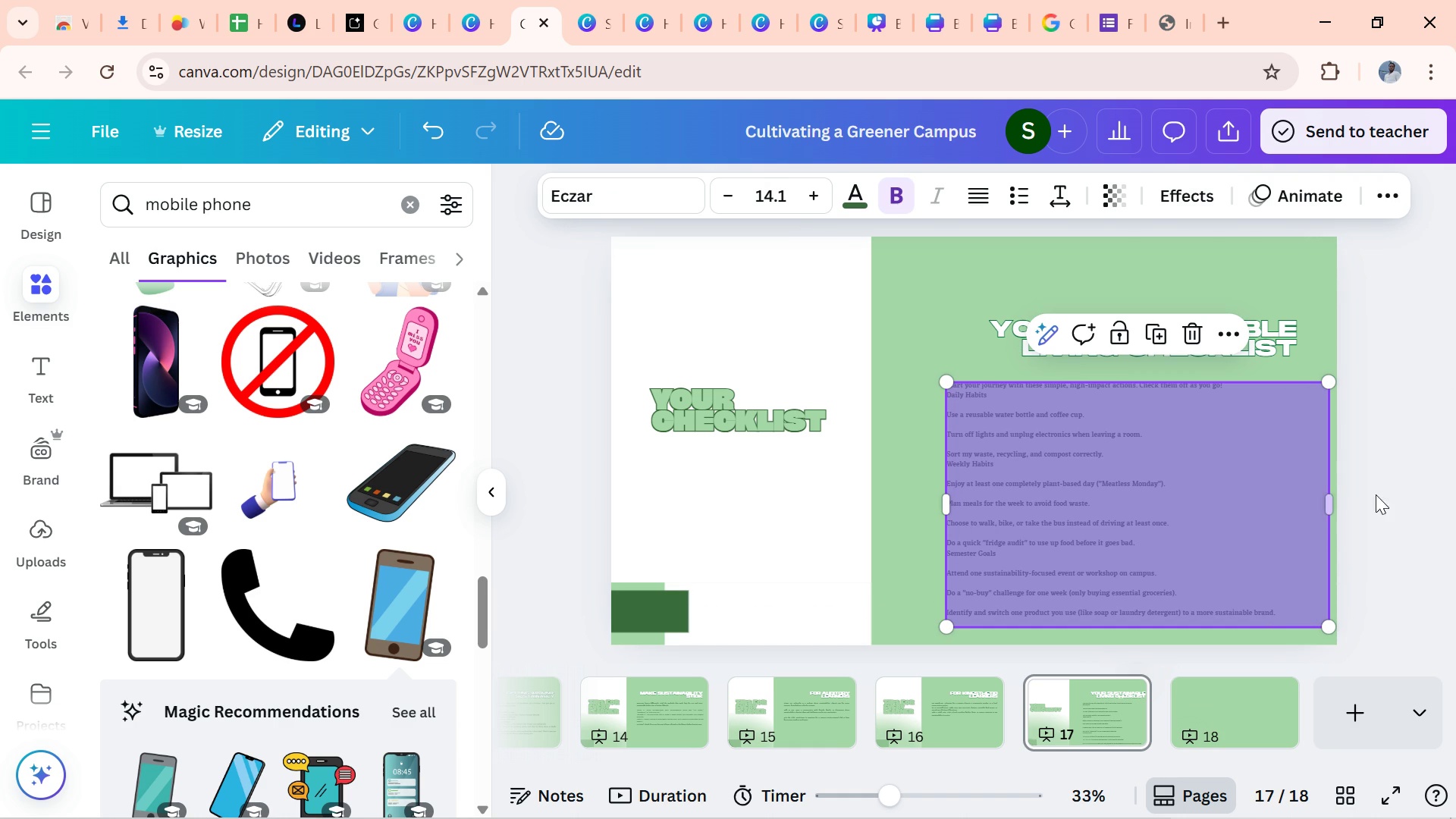 
left_click([1408, 472])
 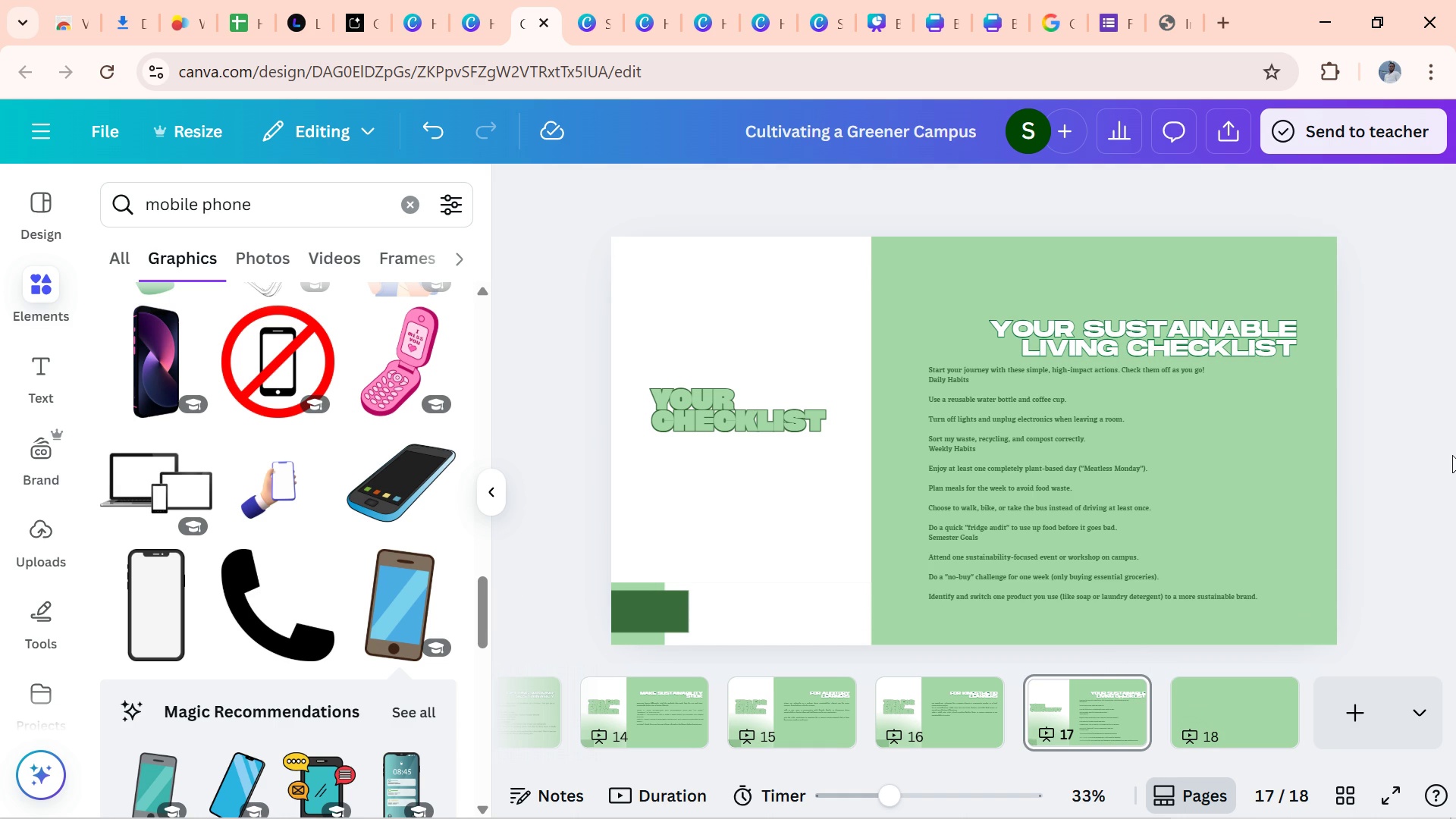 
wait(9.29)
 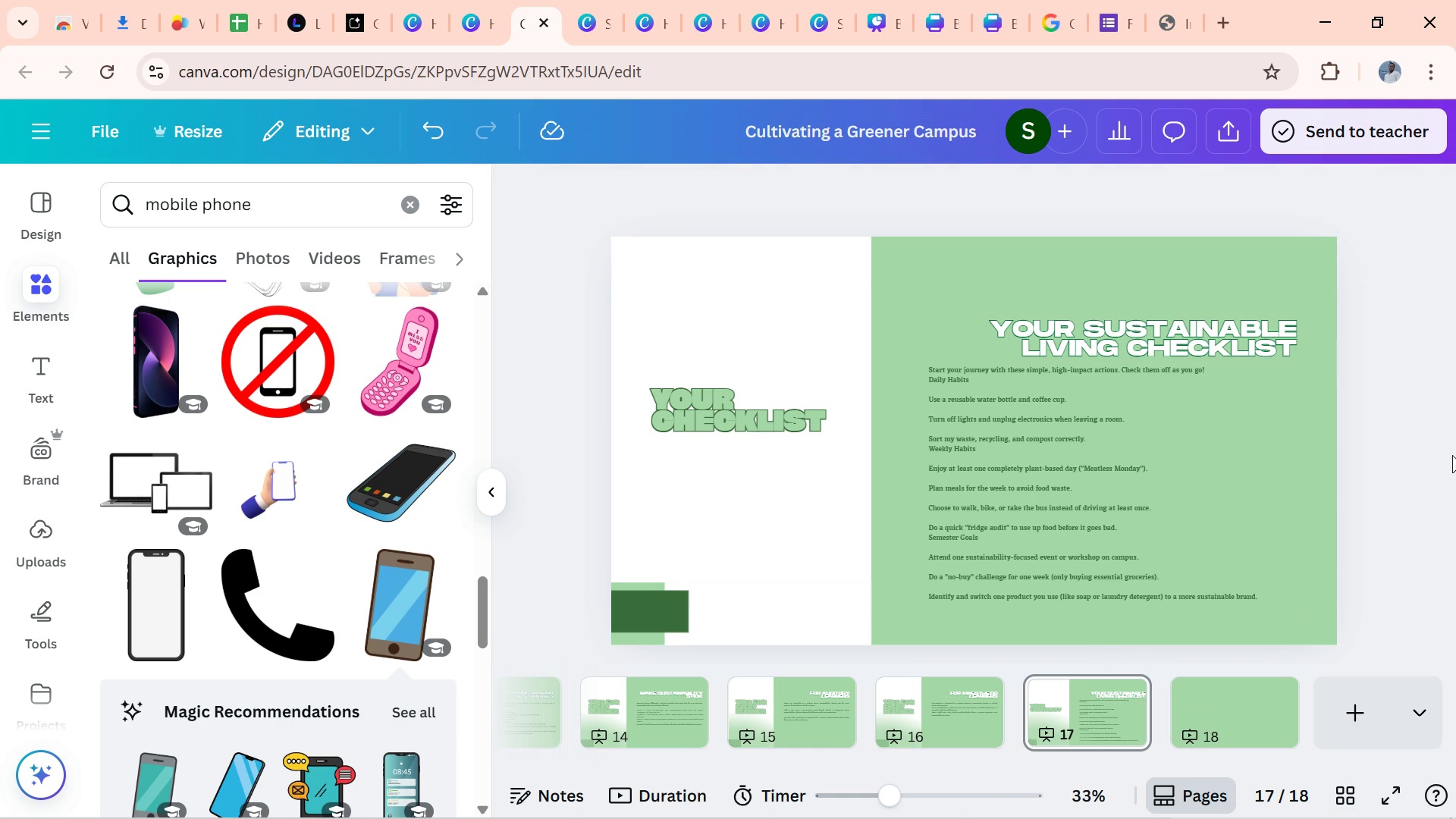 
left_click([607, 791])
 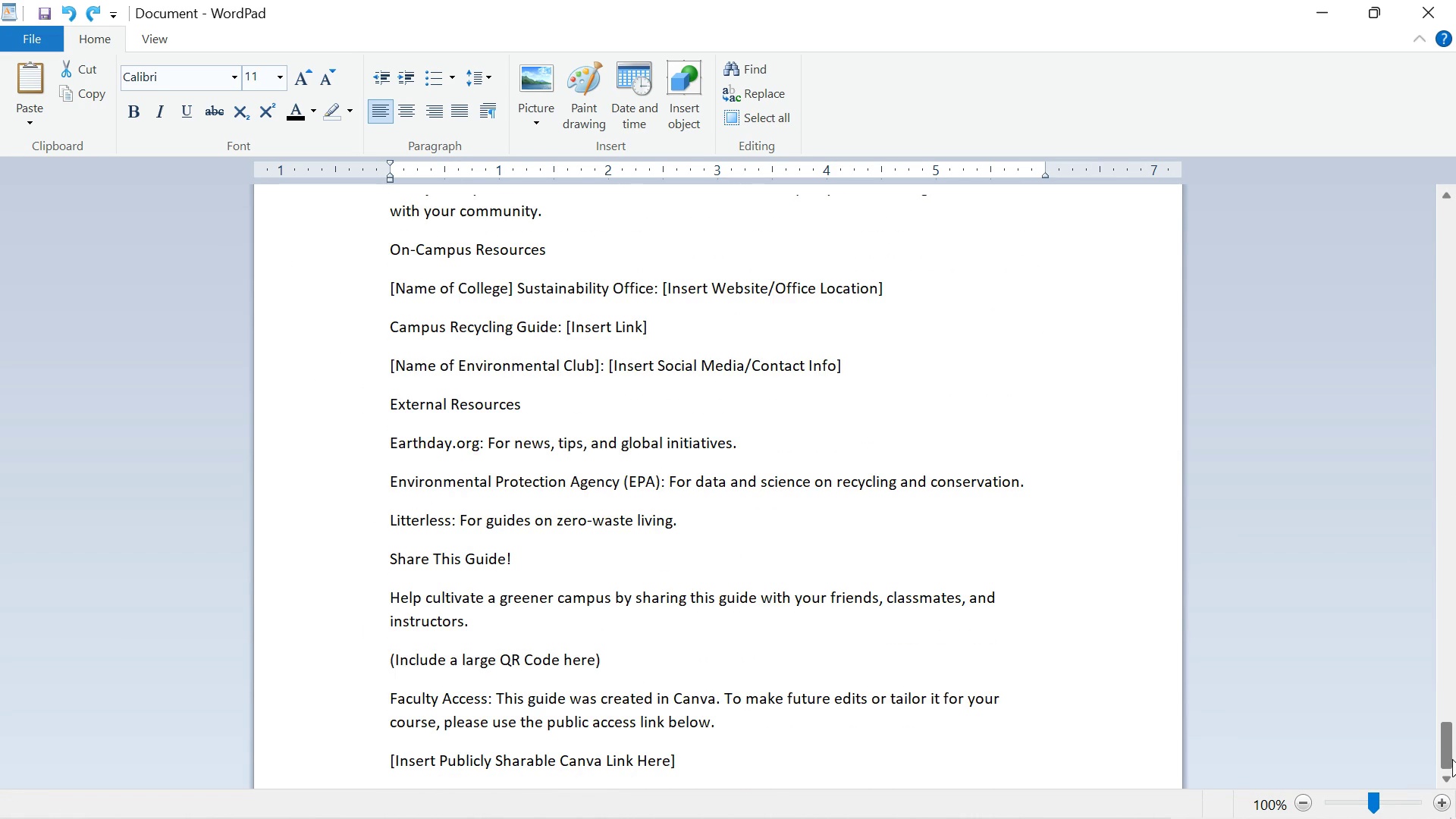 
wait(8.95)
 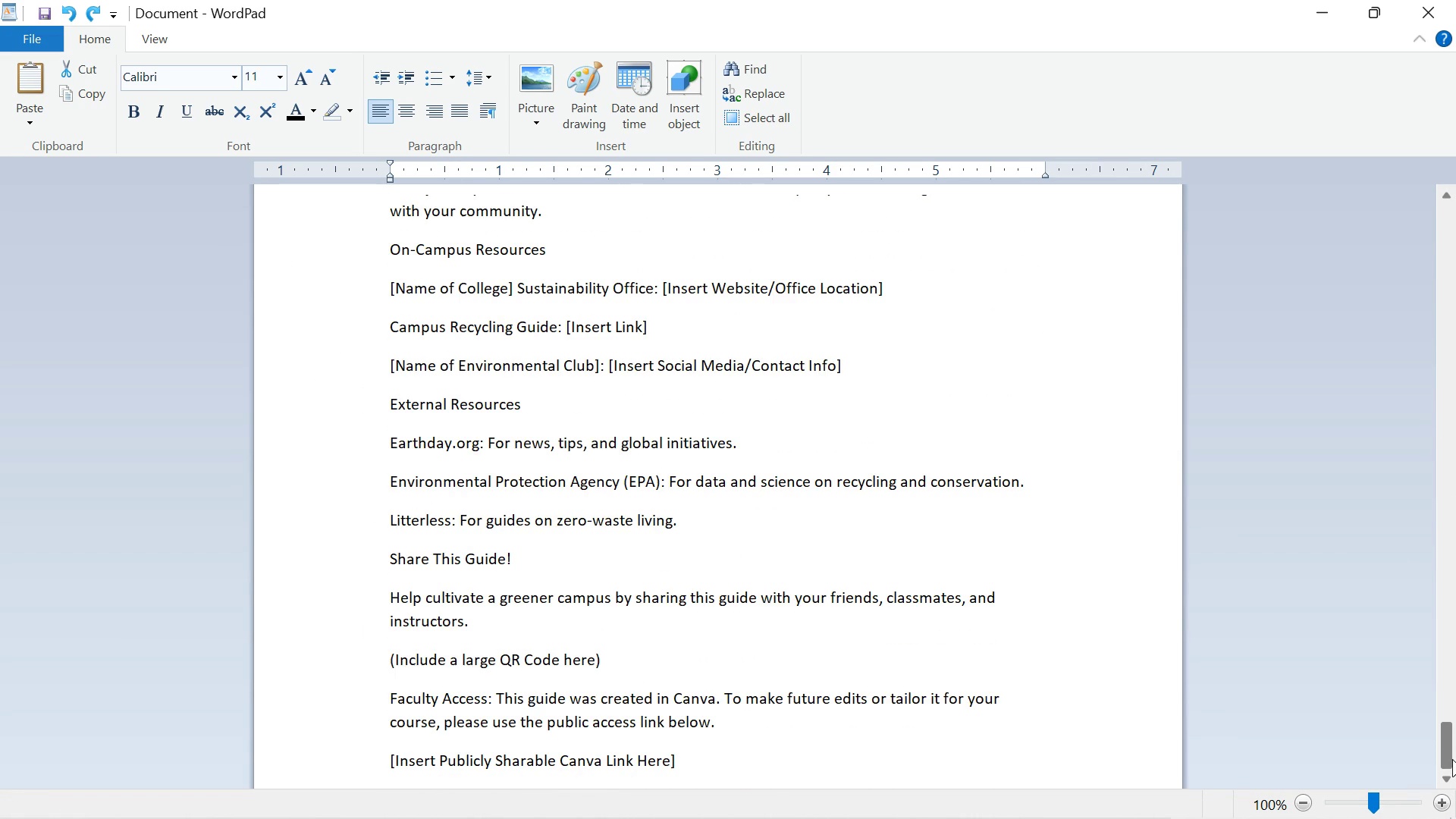 
left_click([998, 783])
 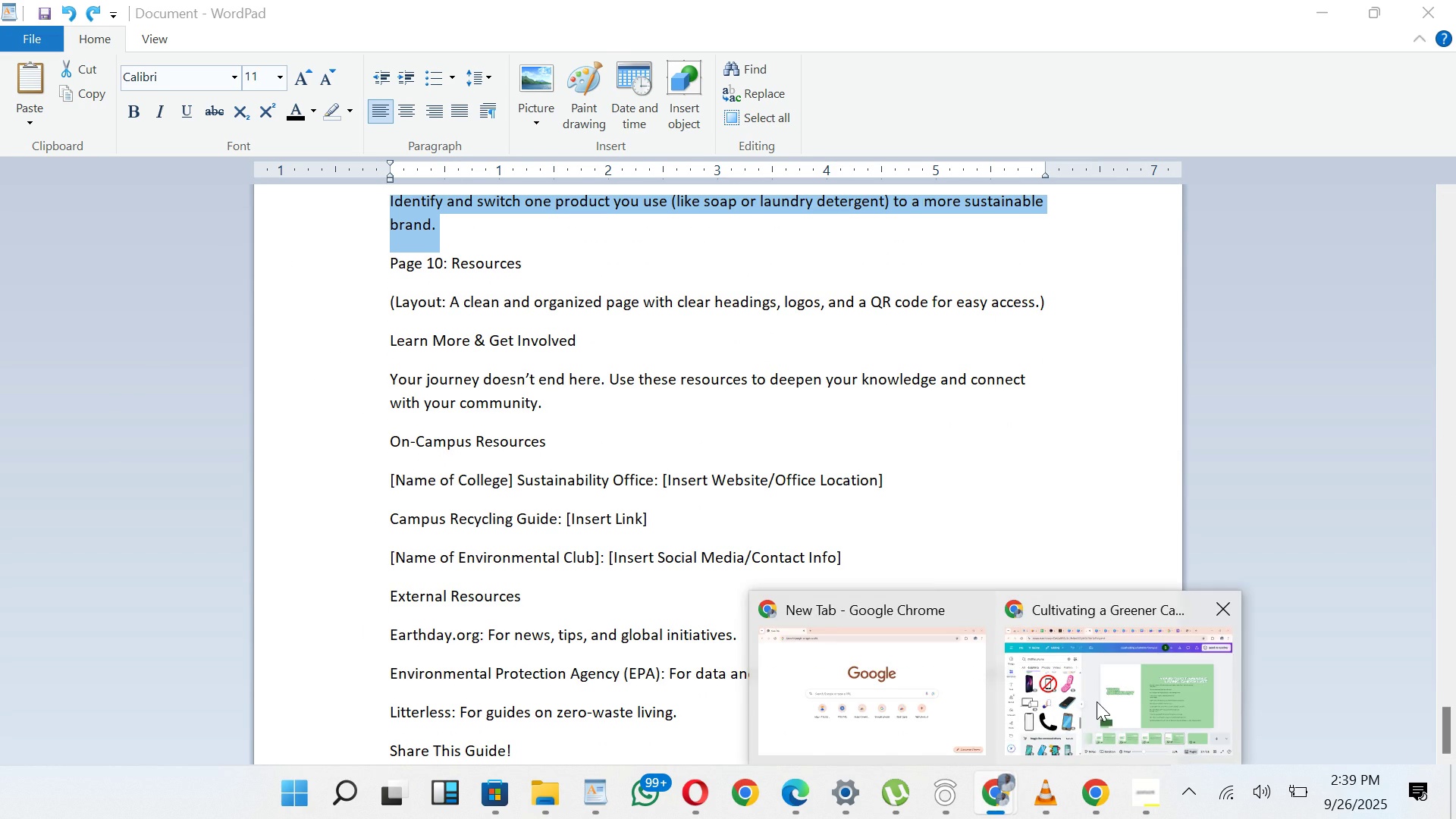 
left_click([1097, 701])
 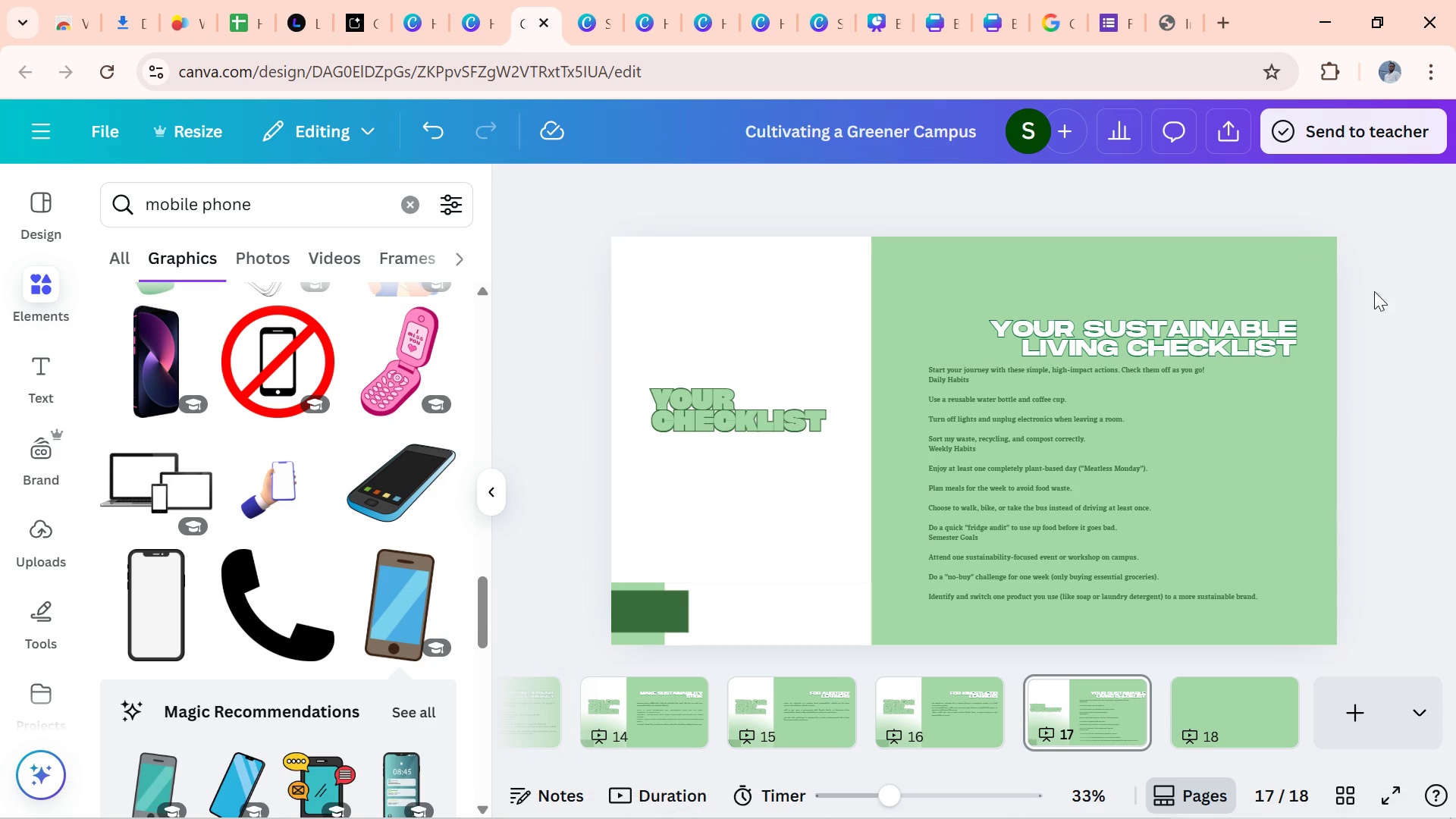 
left_click([1381, 309])
 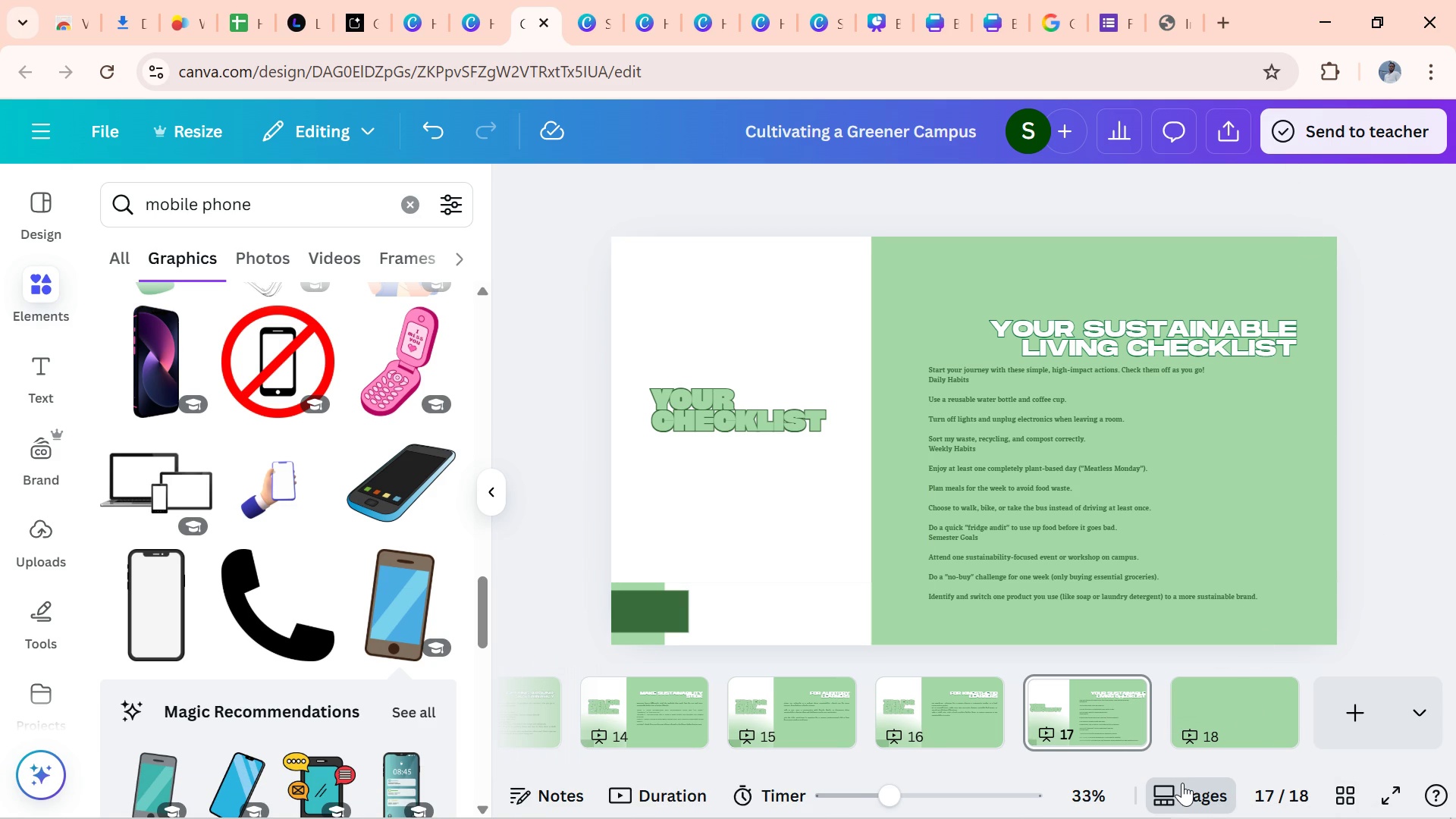 
double_click([1183, 783])
 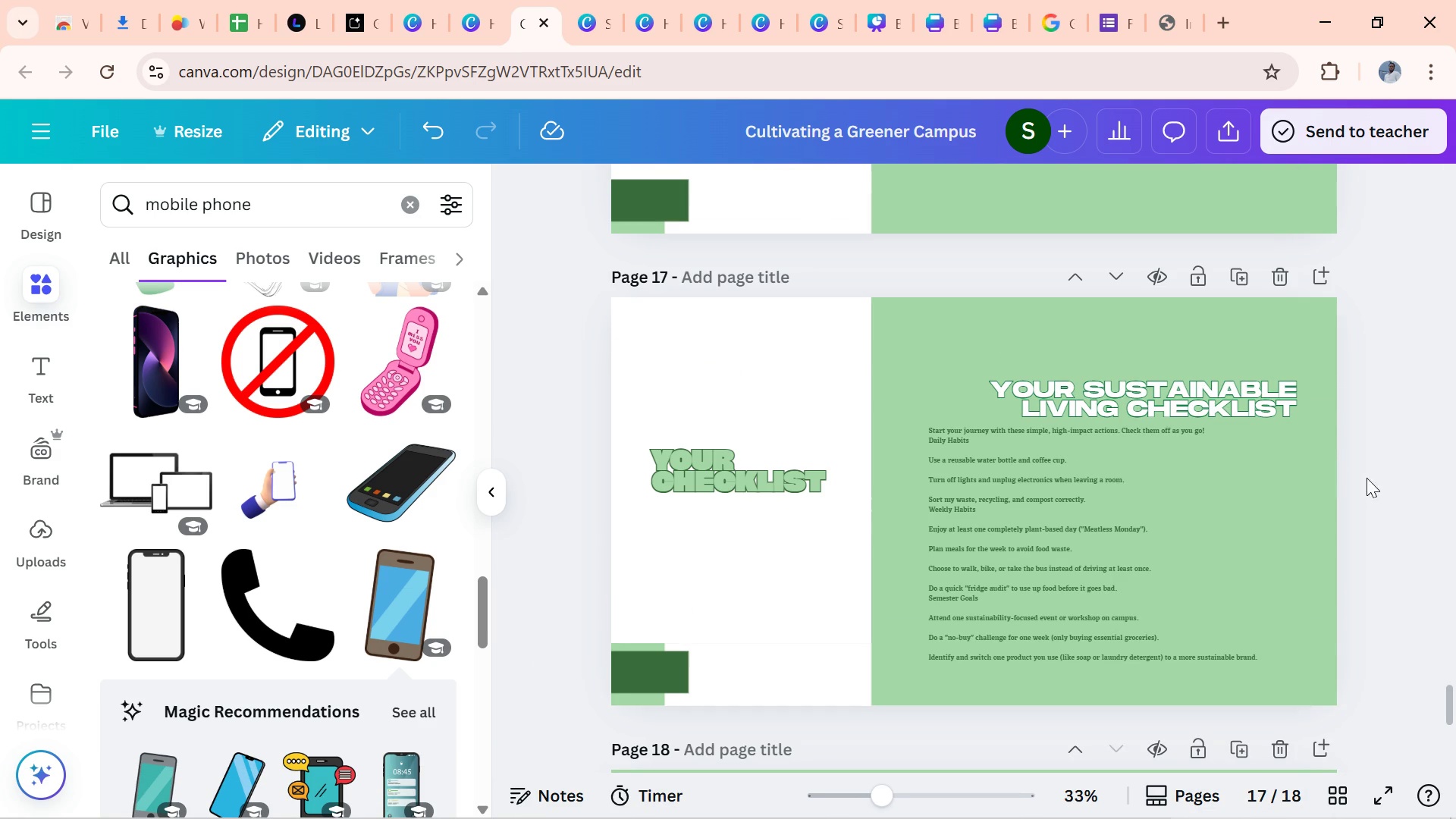 
wait(5.68)
 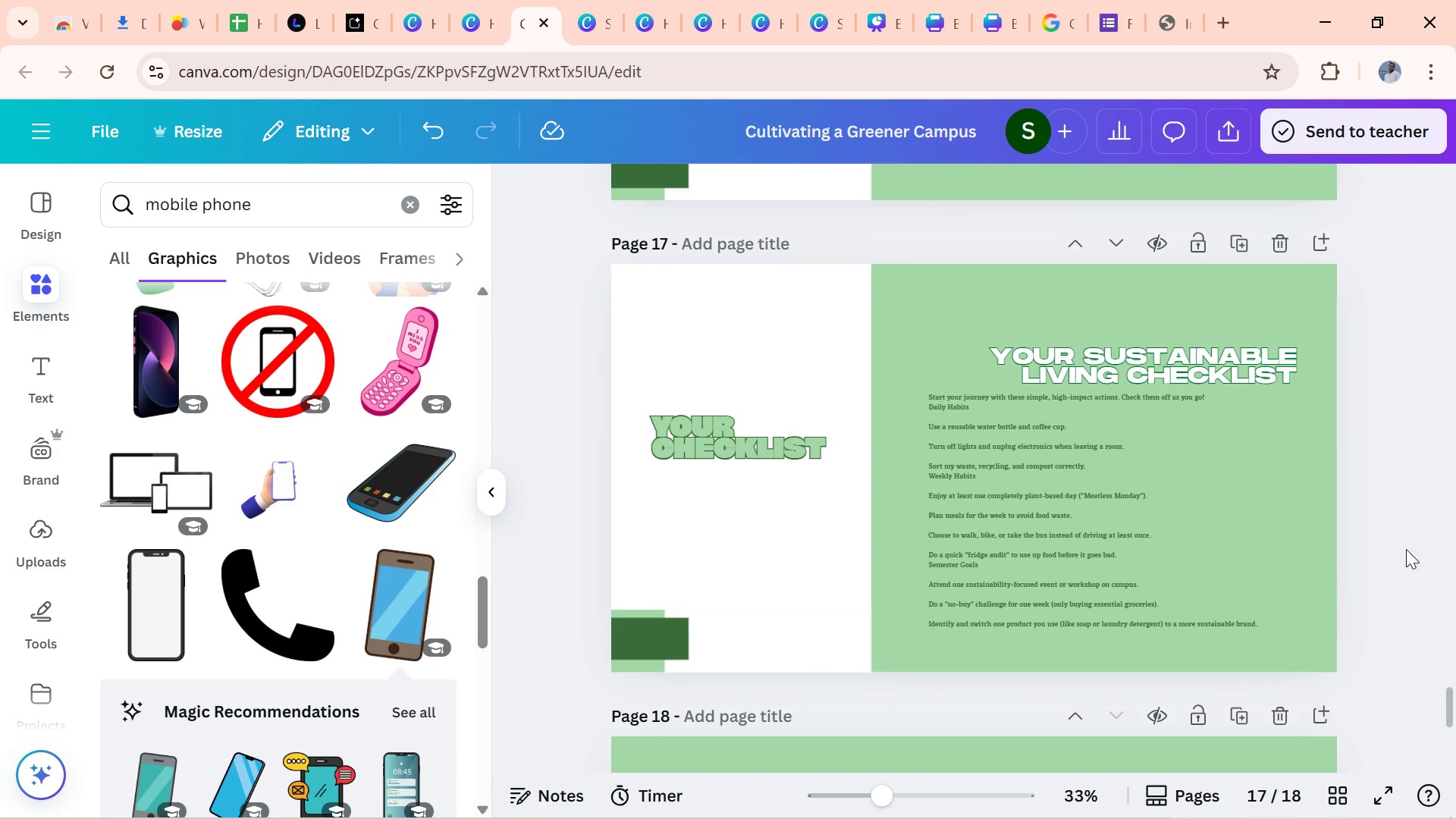 
left_click([1240, 266])
 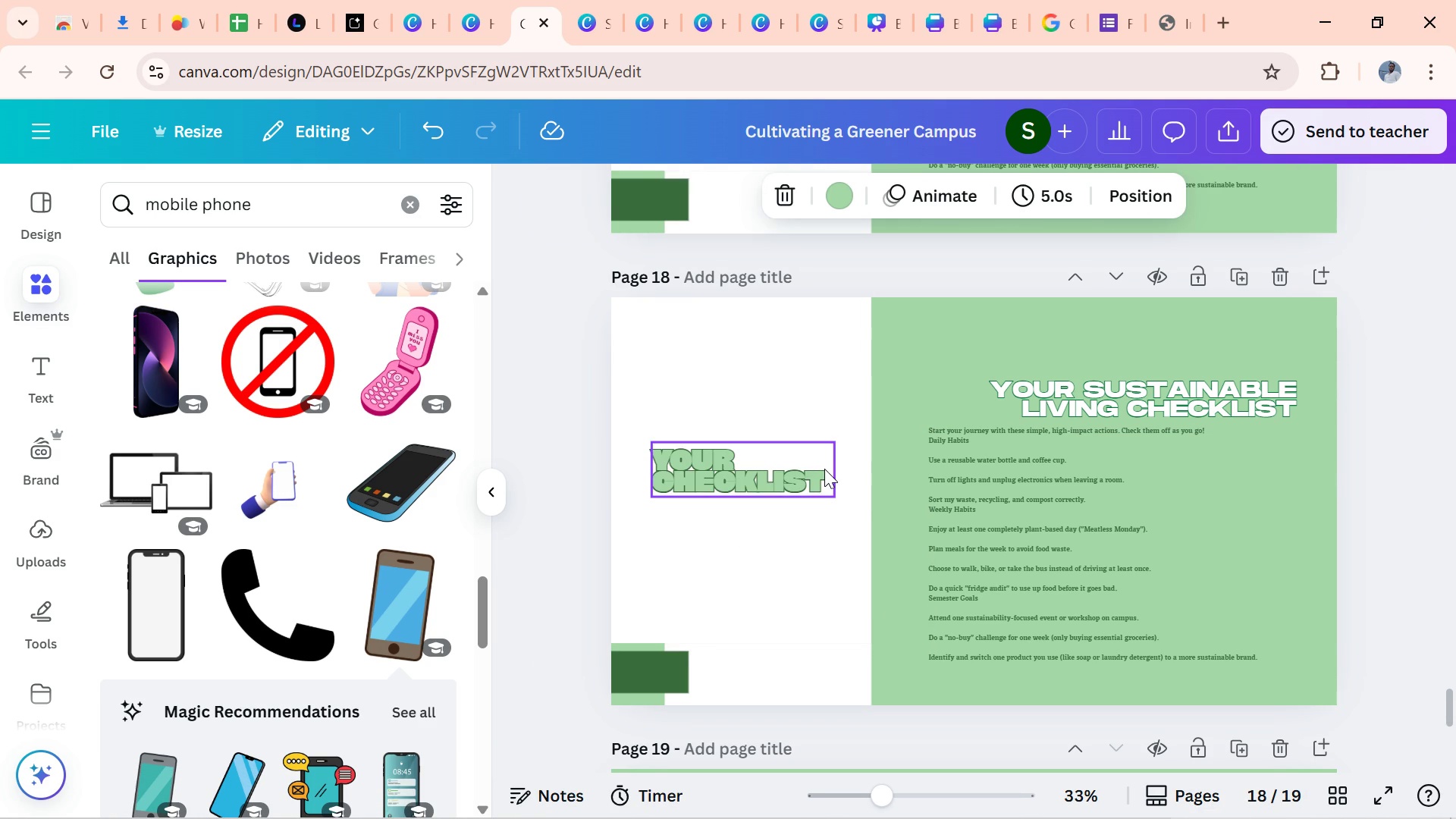 
double_click([824, 469])
 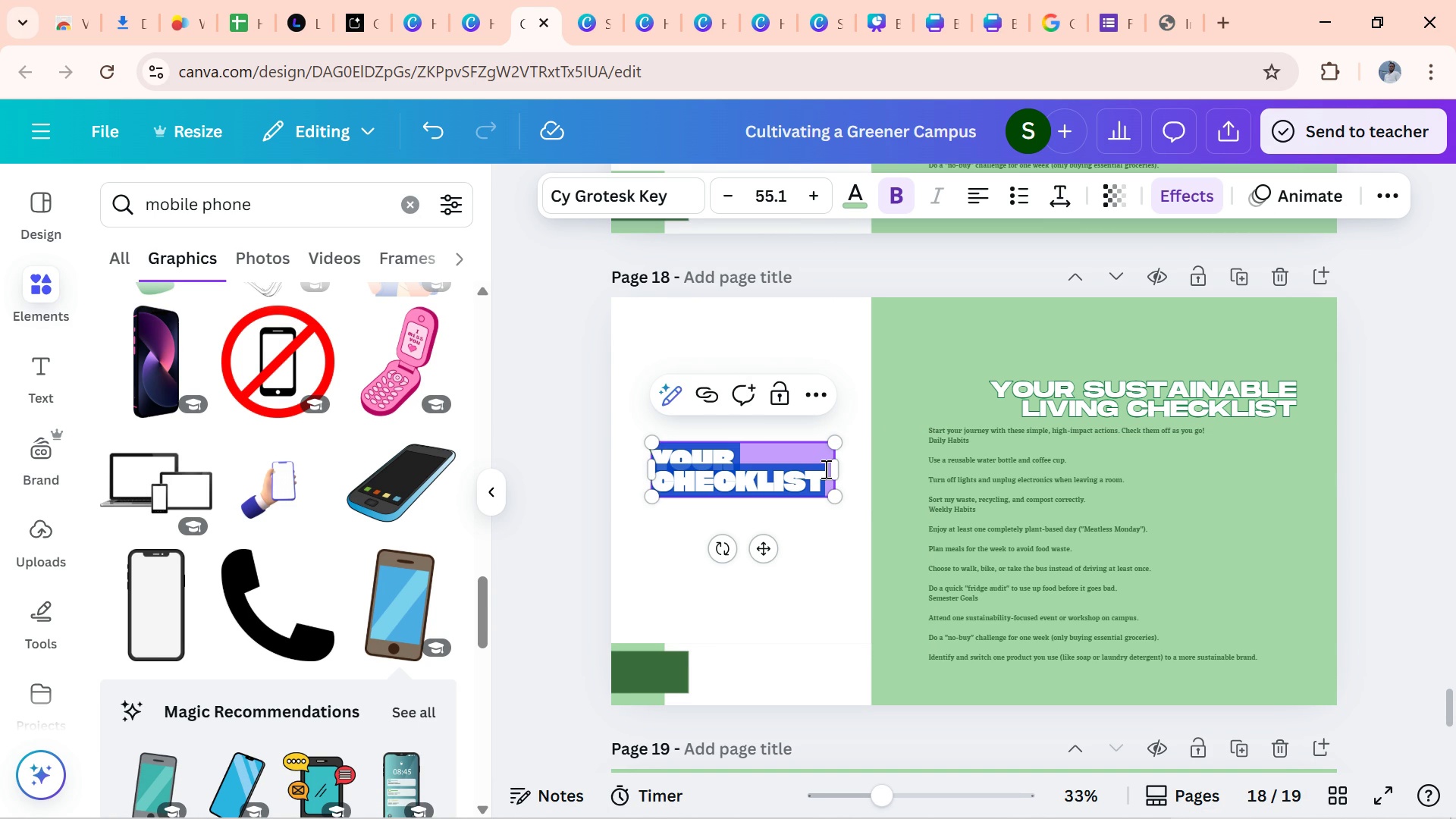 
type(resources)
 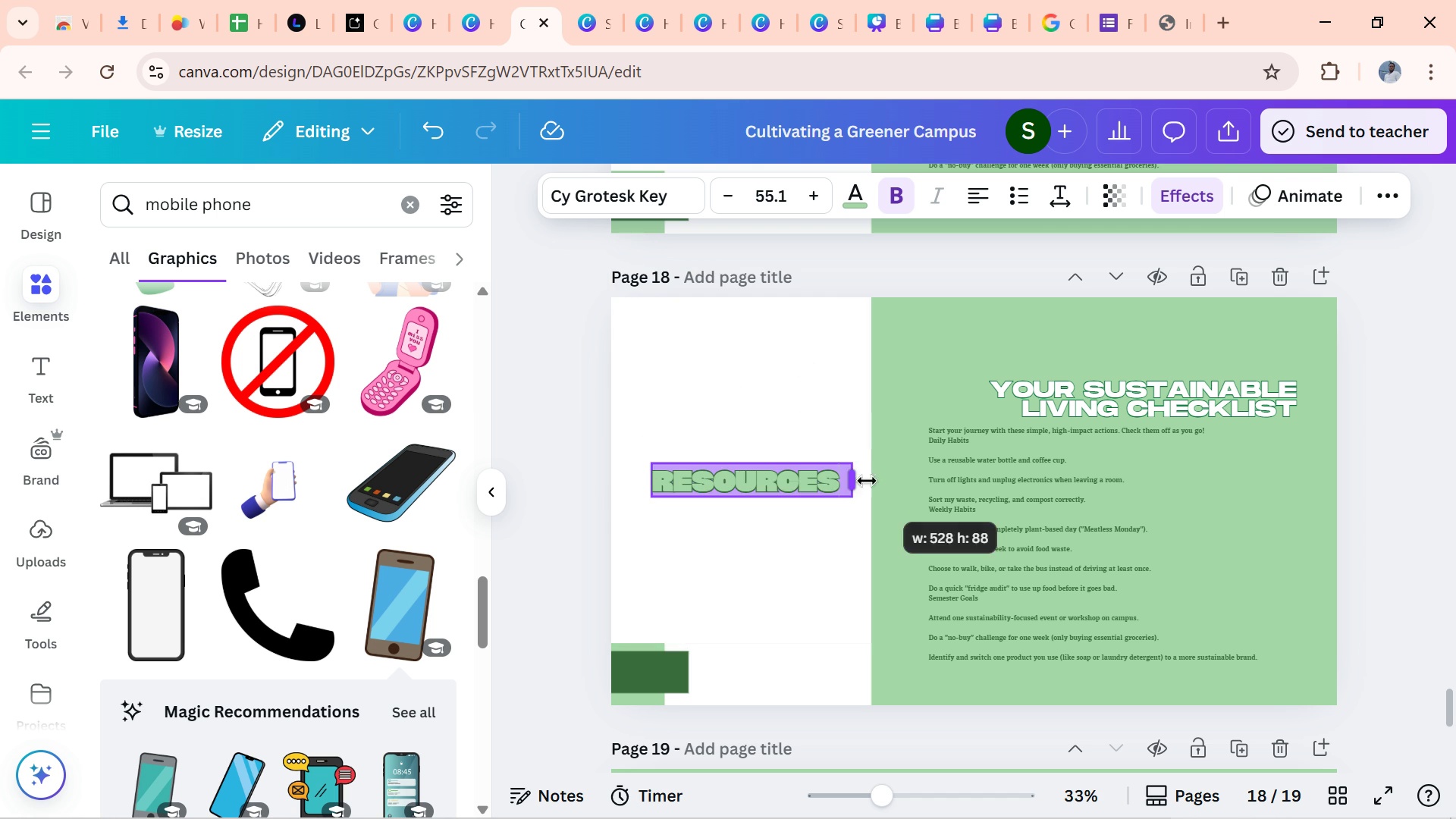 
left_click([1402, 484])
 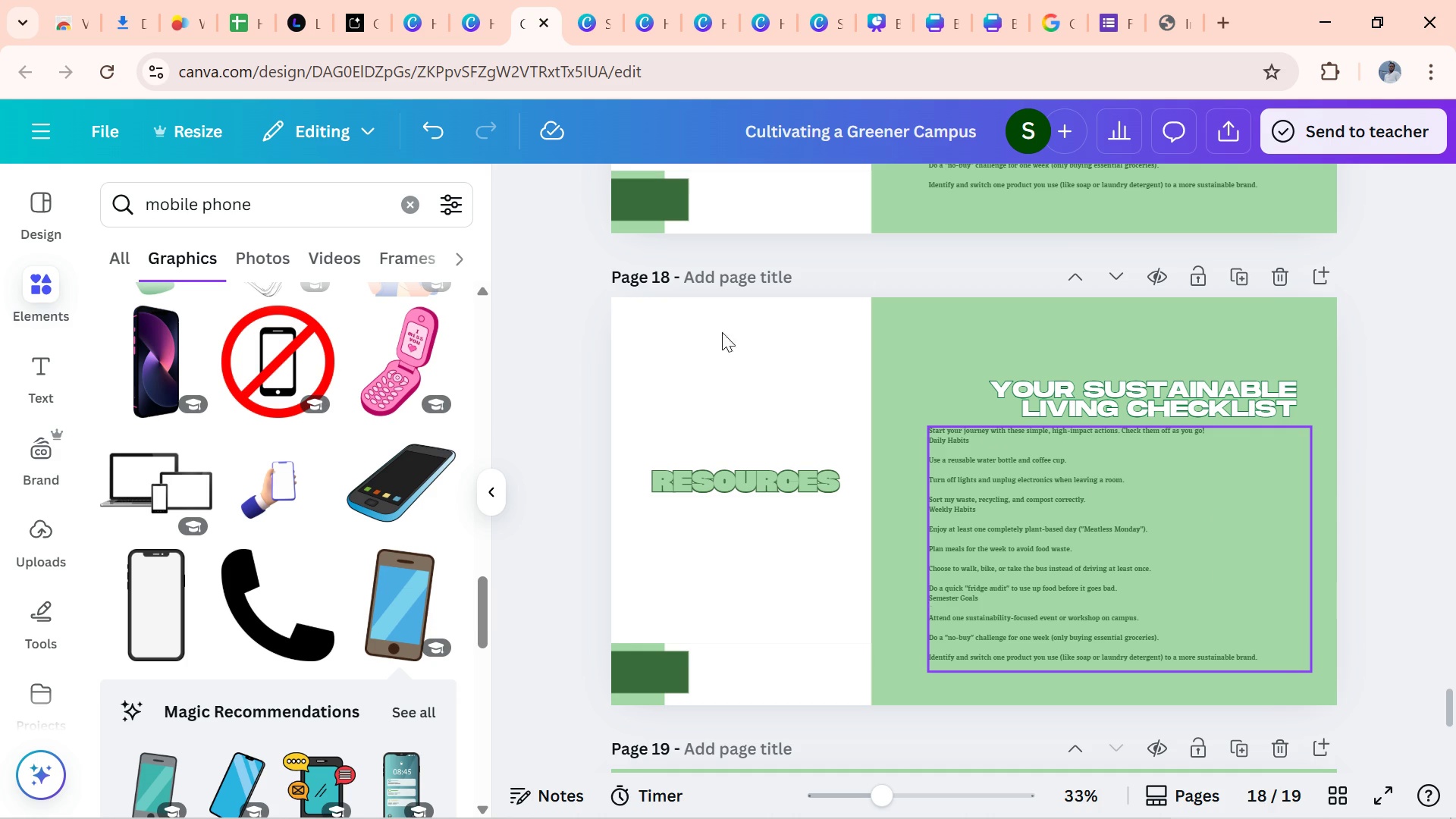 
wait(348.77)
 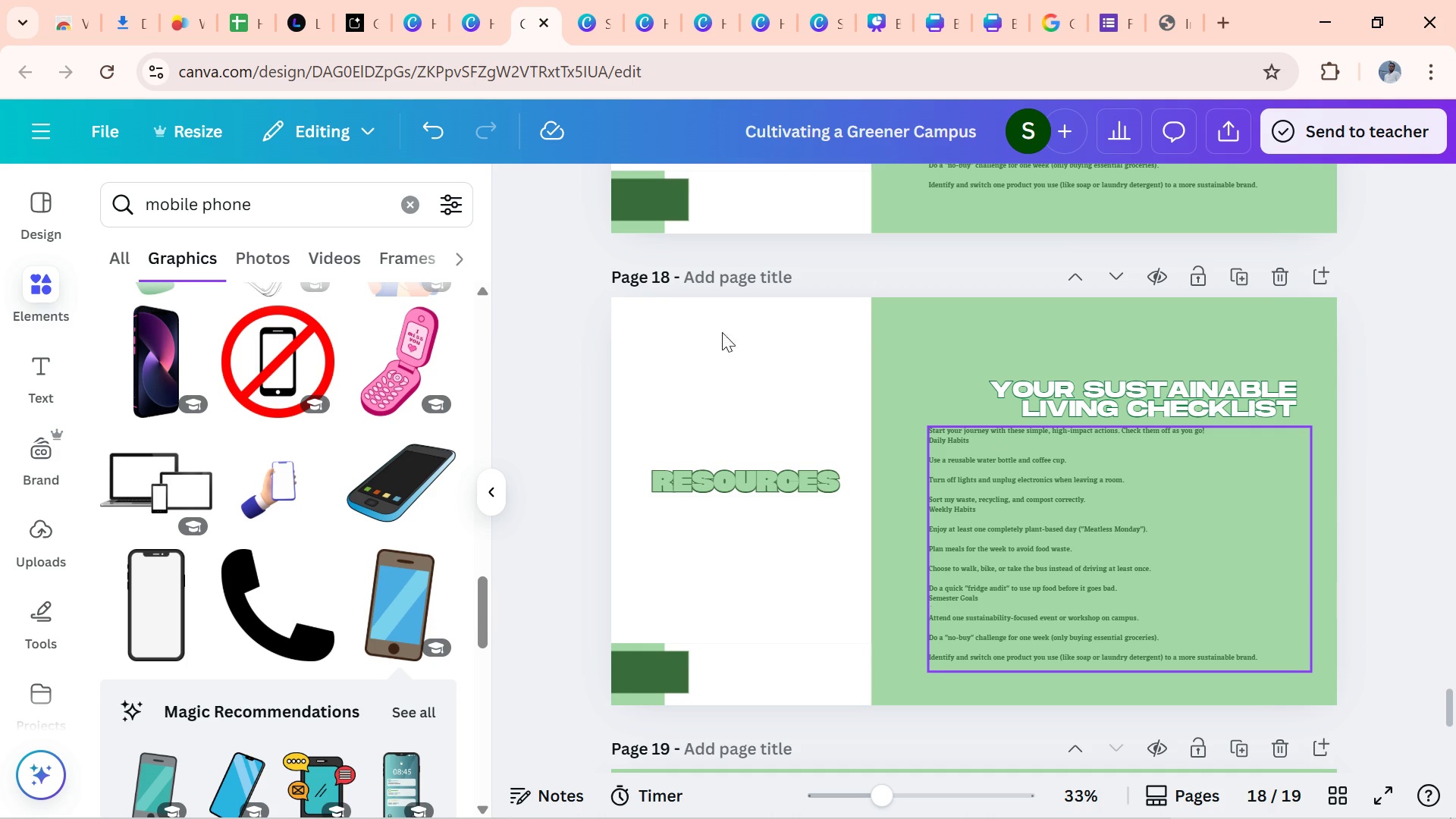 
left_click([581, 798])